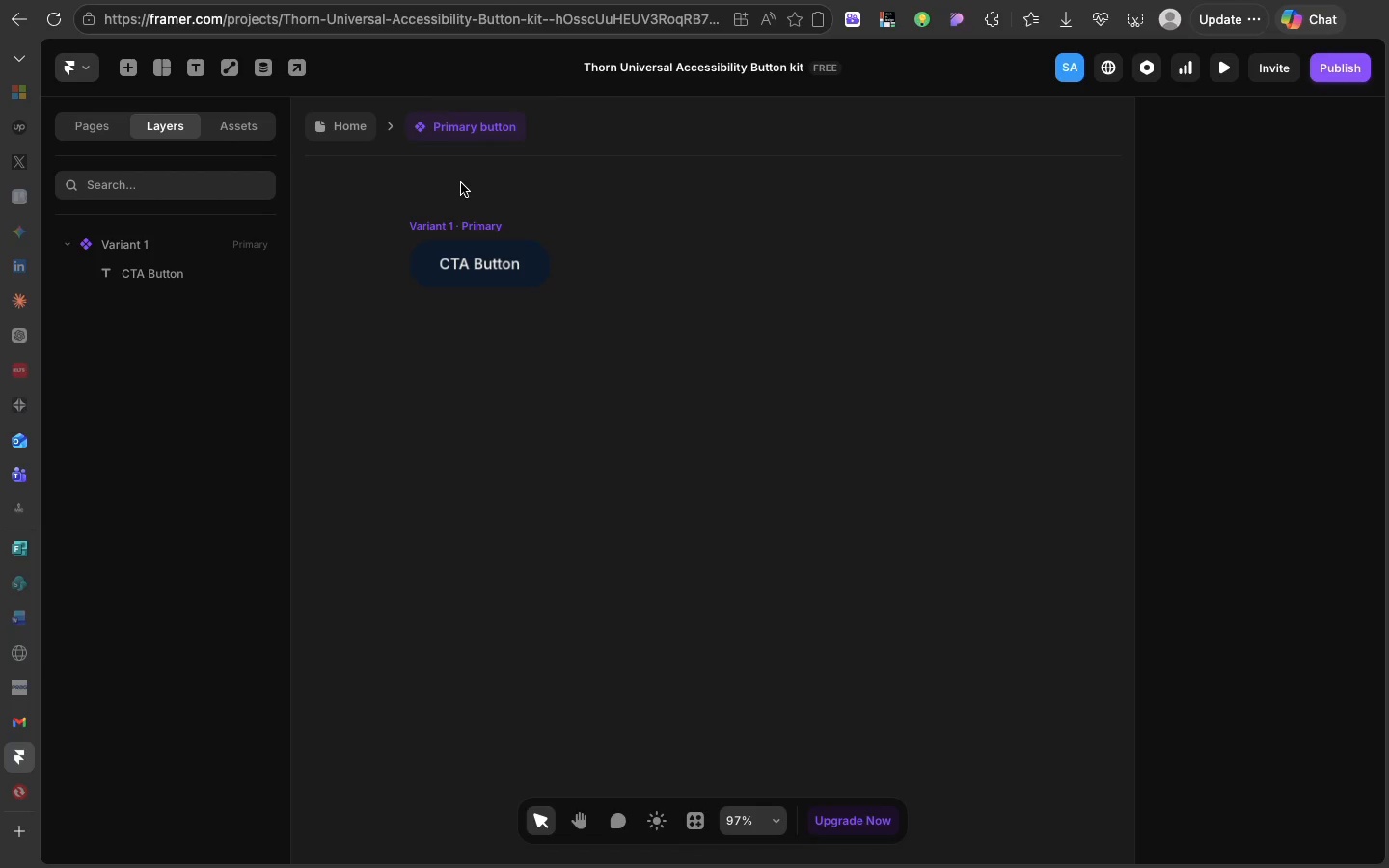 
left_click([458, 219])
 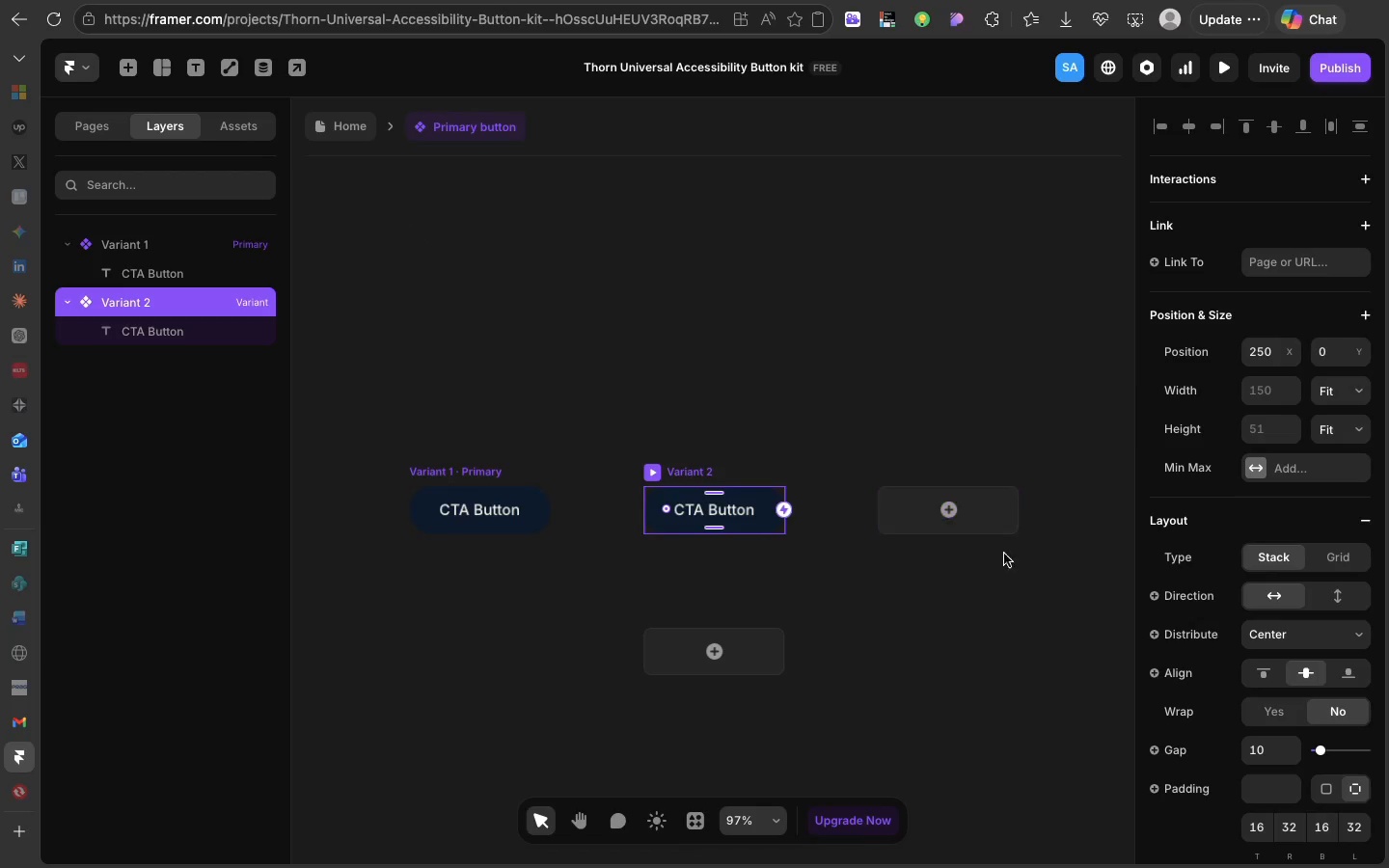 
scroll: coordinate [1188, 347], scroll_direction: down, amount: 12.0
 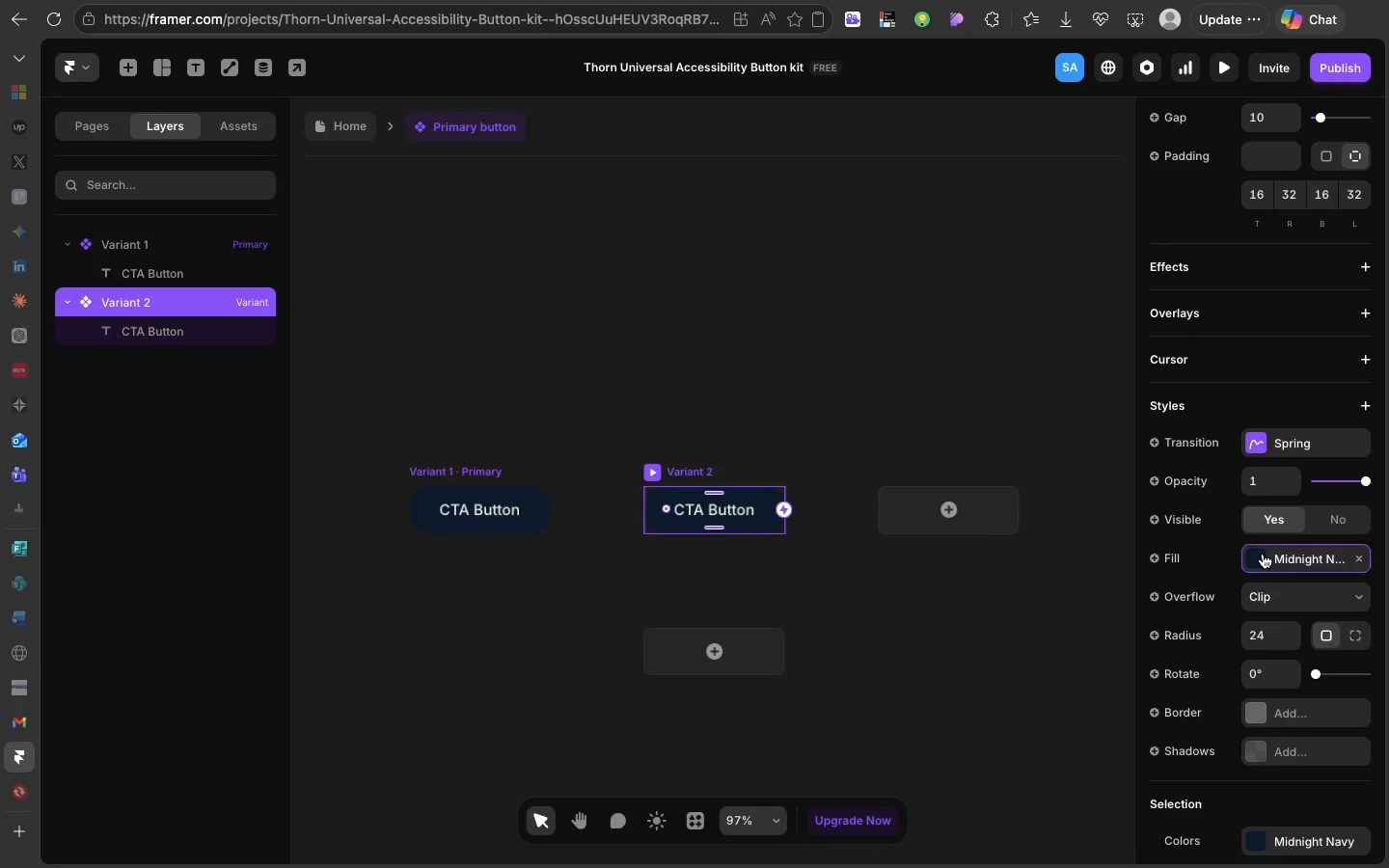 
left_click([1263, 554])
 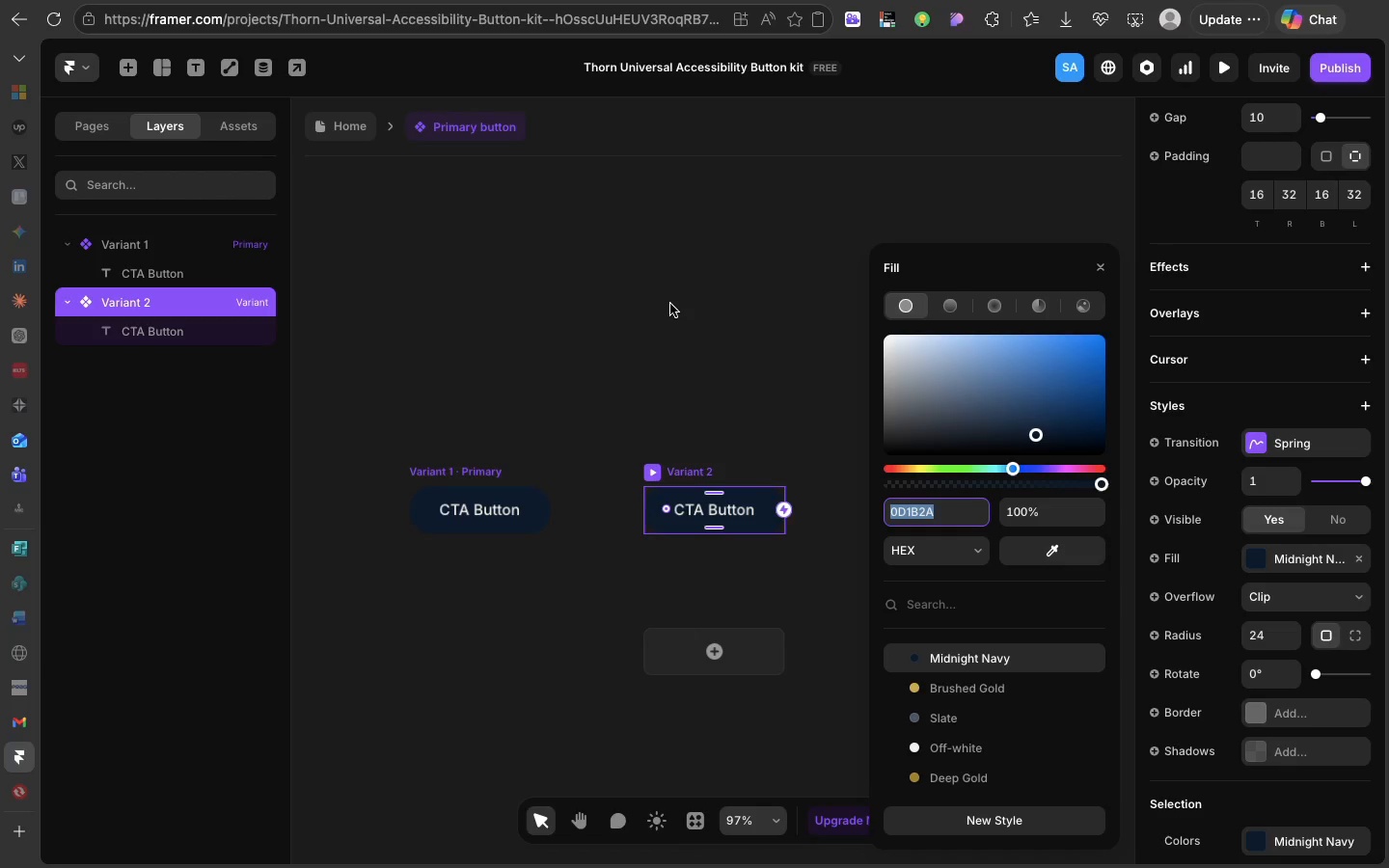 
wait(208.52)
 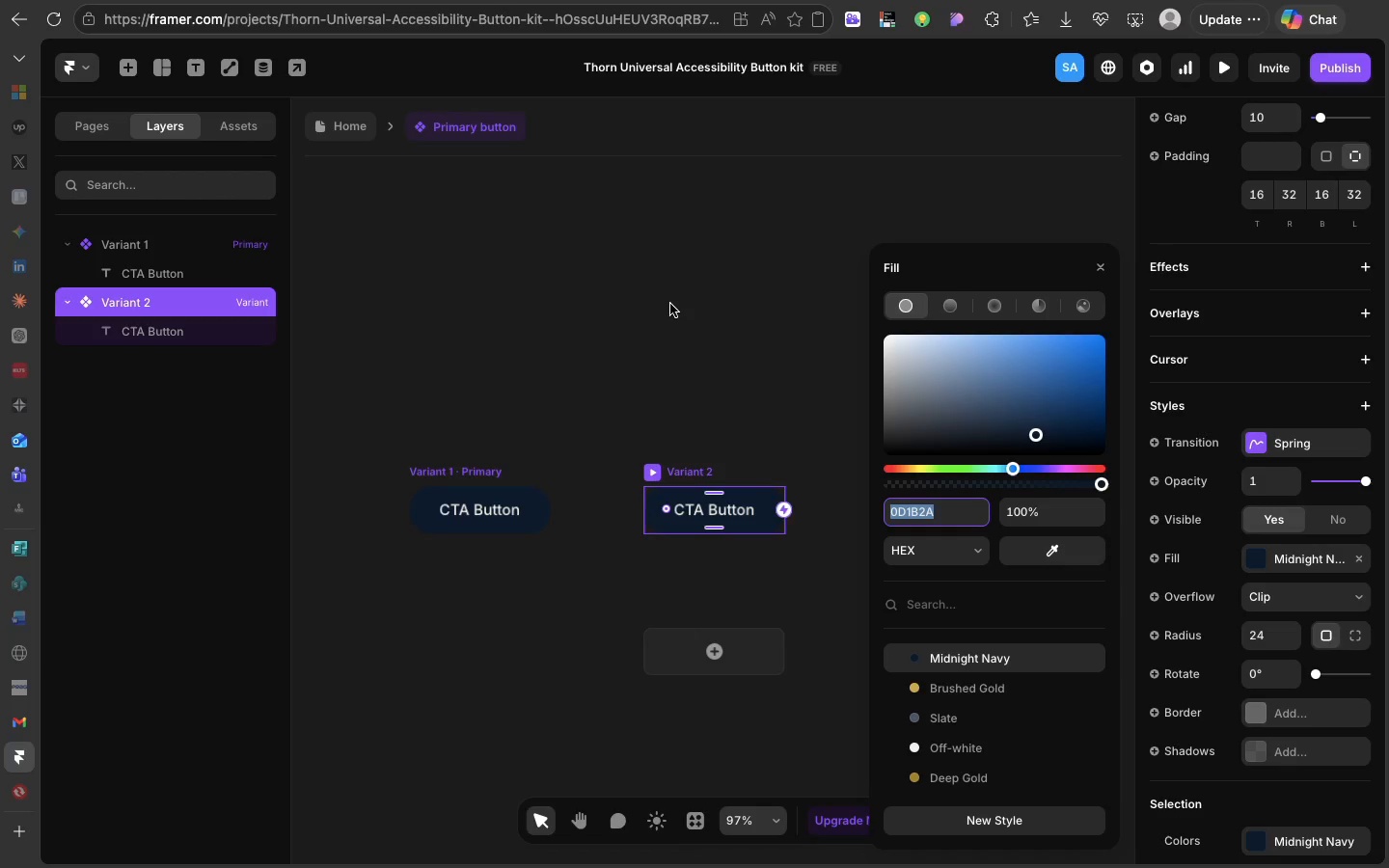 
type(1a2e5)
key(Backspace)
type(45)
 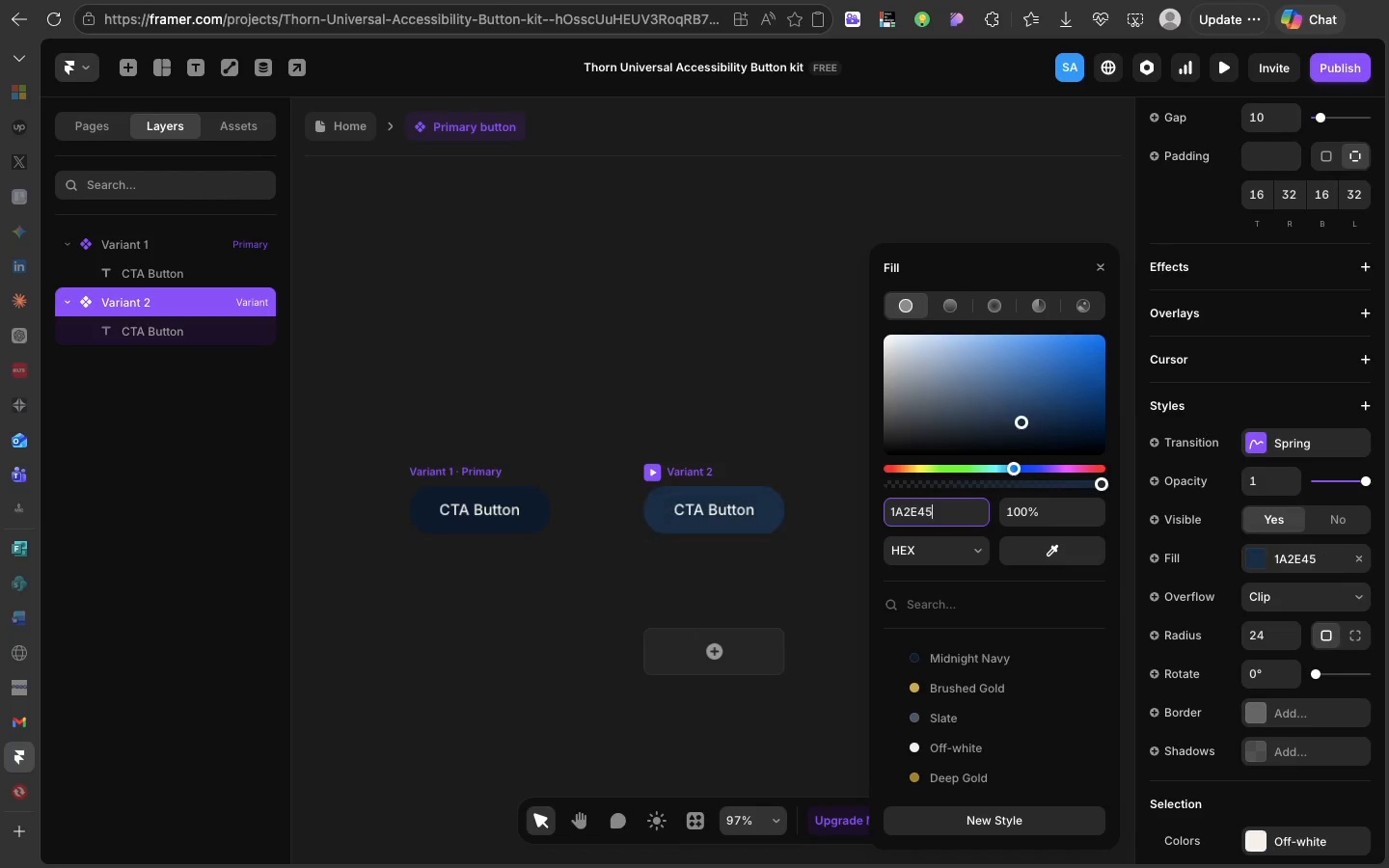 
key(Enter)
 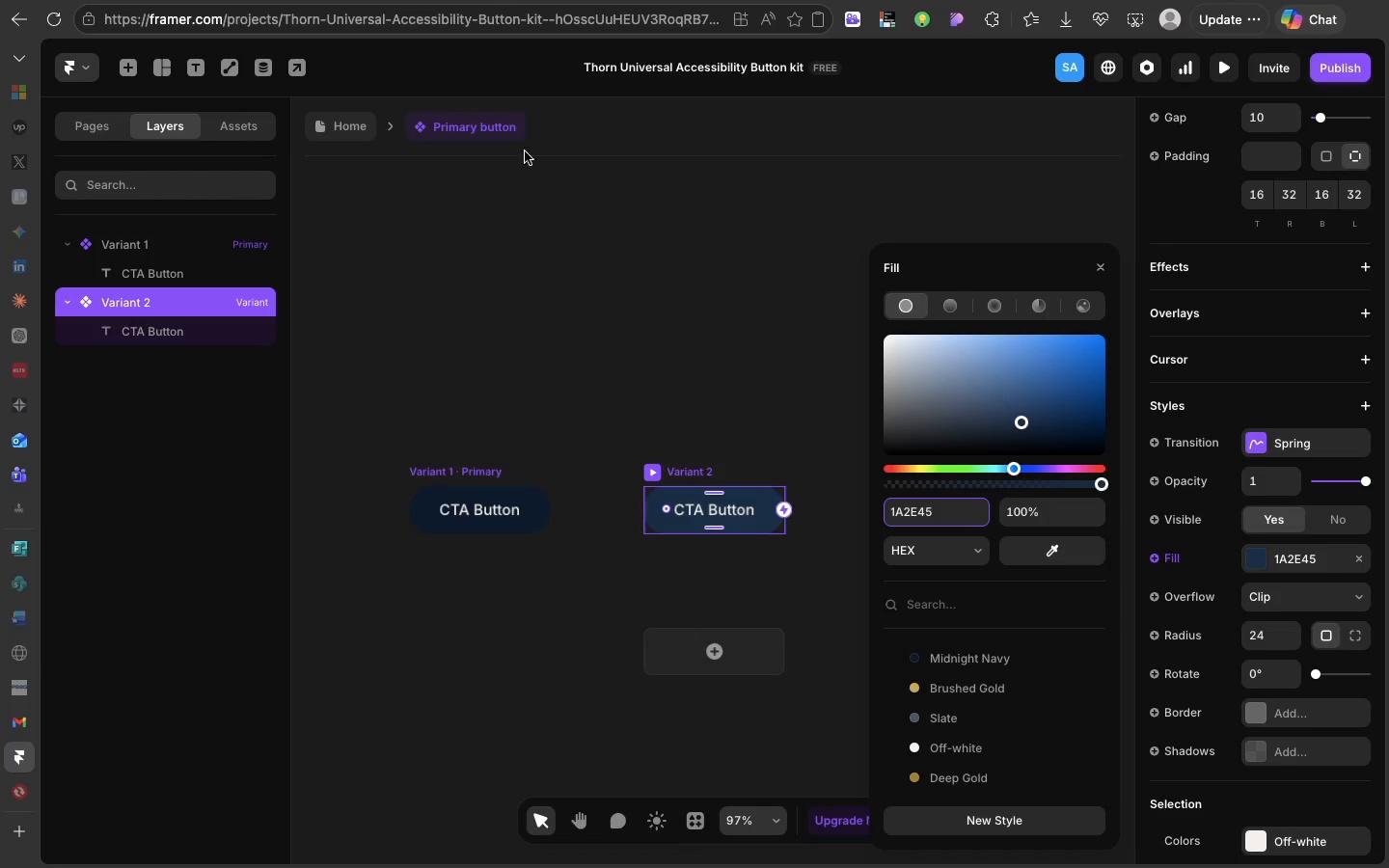 
scroll: coordinate [627, 390], scroll_direction: down, amount: 29.0
 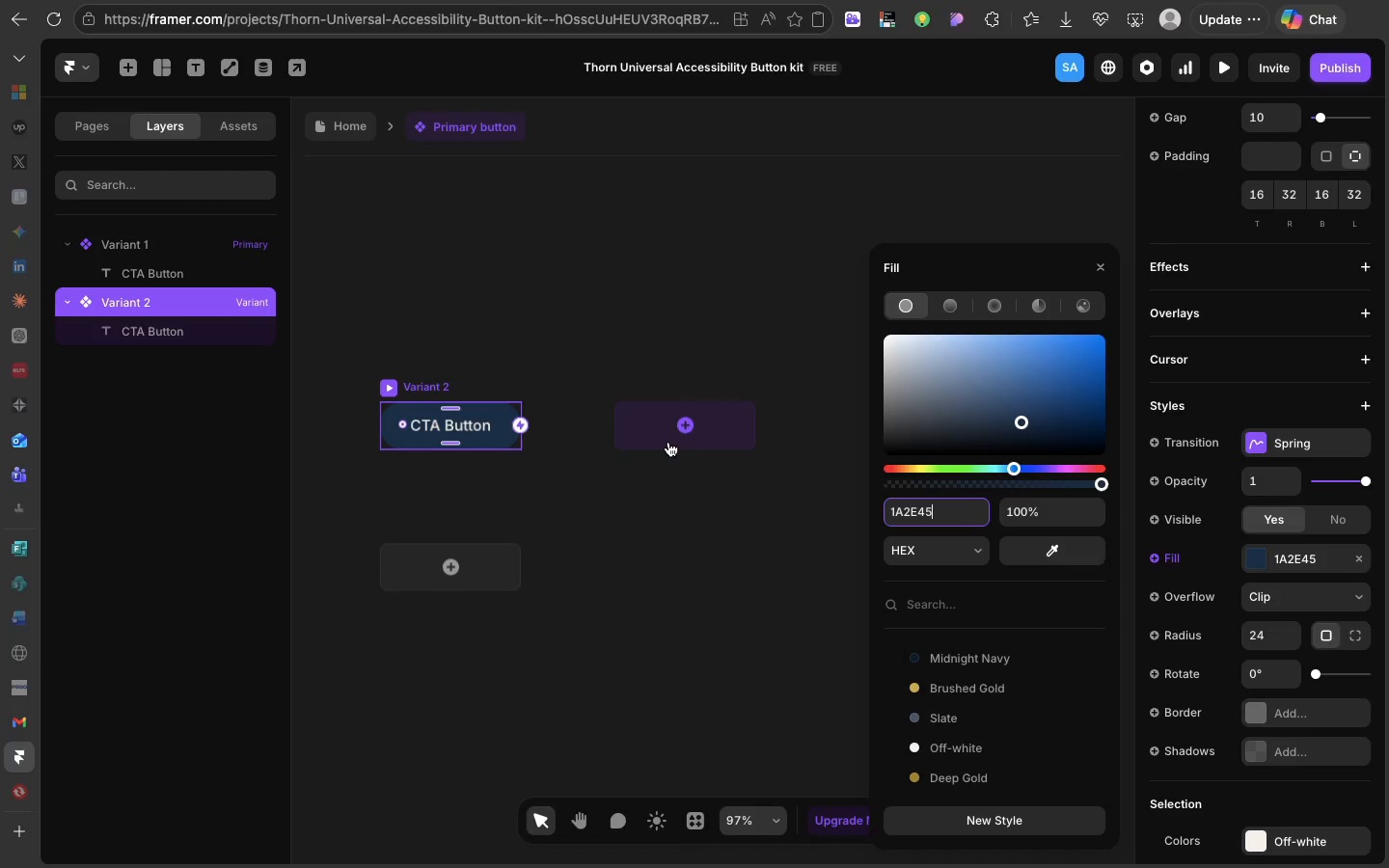 
left_click([667, 435])
 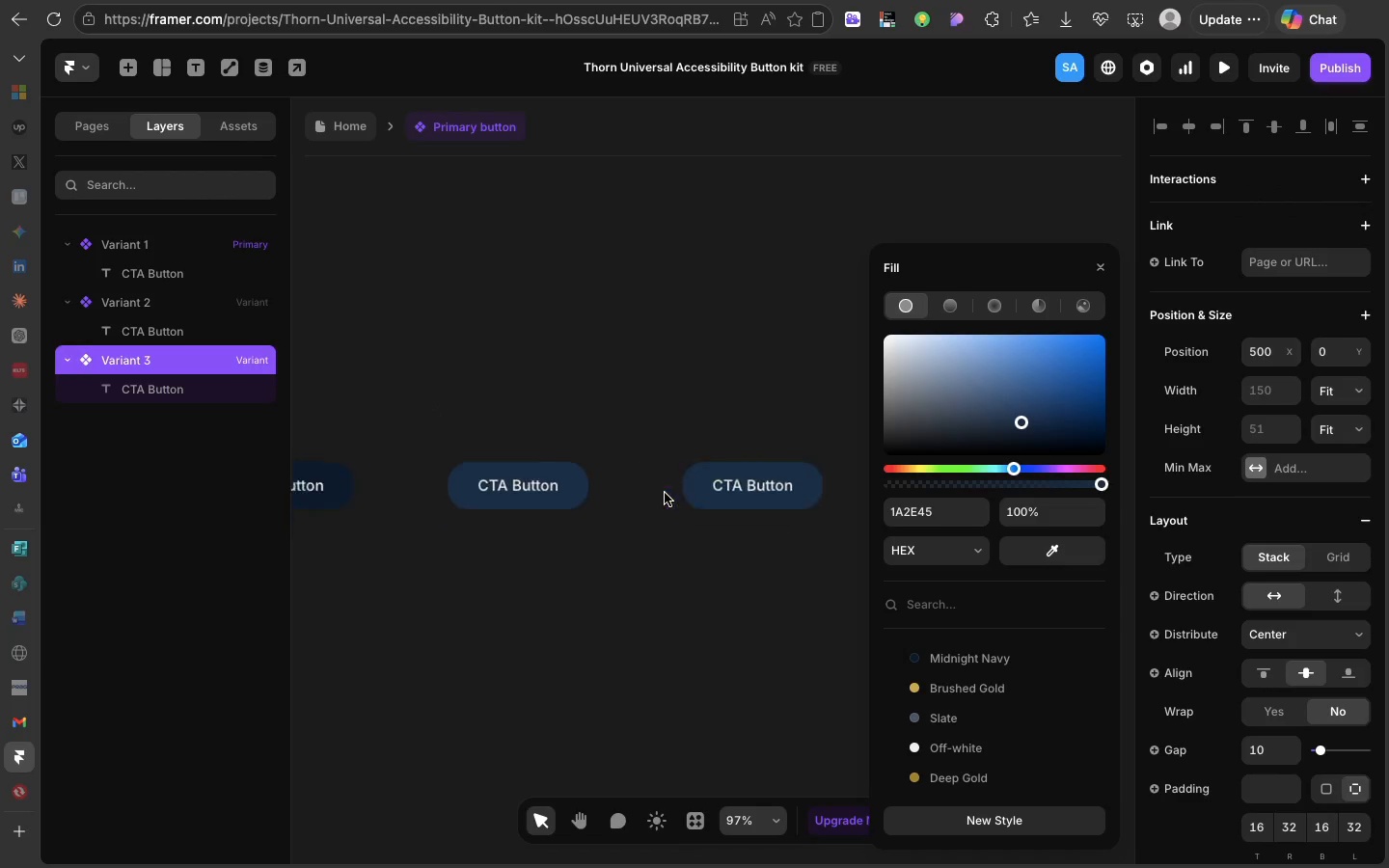 
scroll: coordinate [809, 423], scroll_direction: down, amount: 26.0
 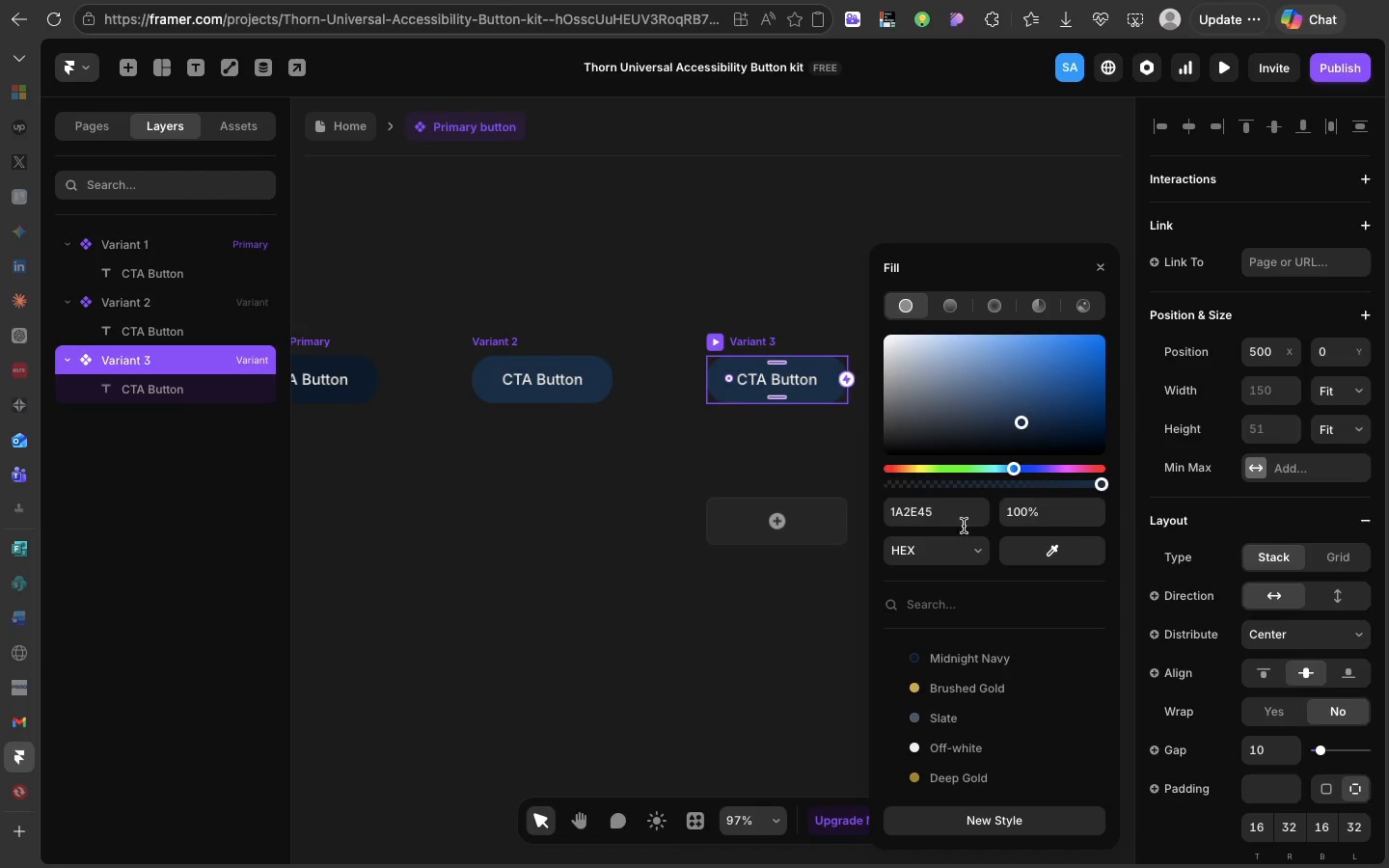 
double_click([951, 517])
 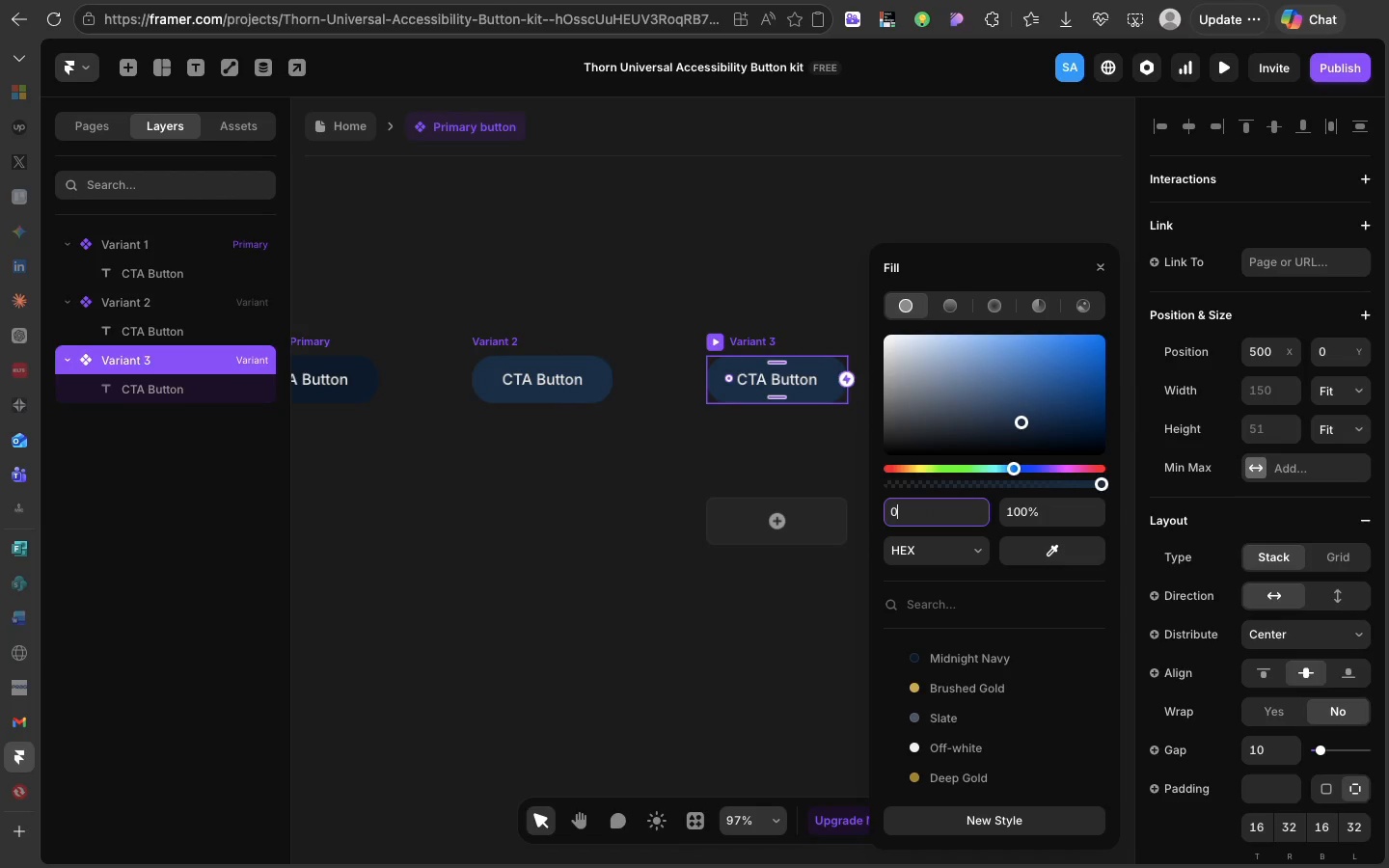 
type(0a1250)
 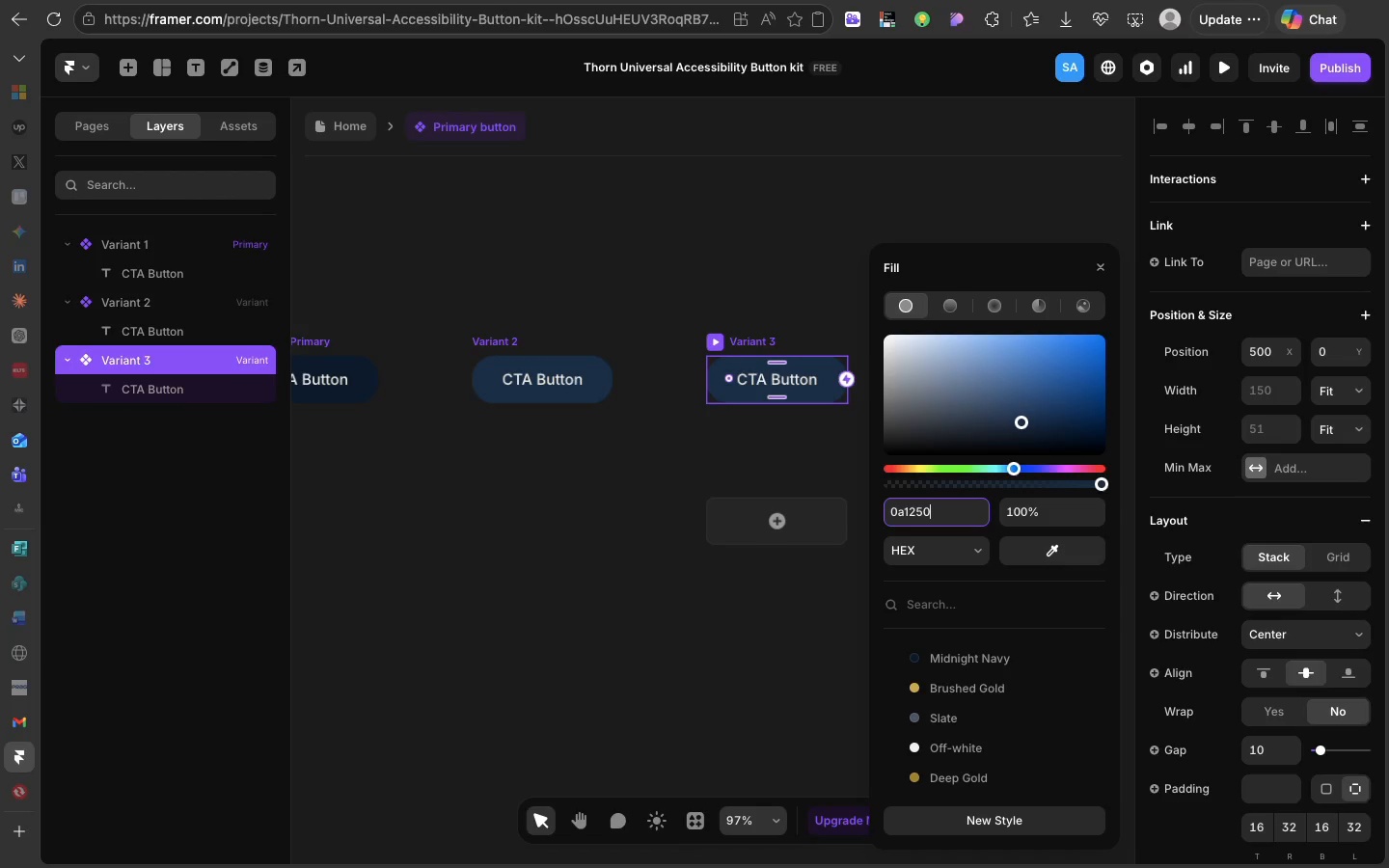 
wait(6.56)
 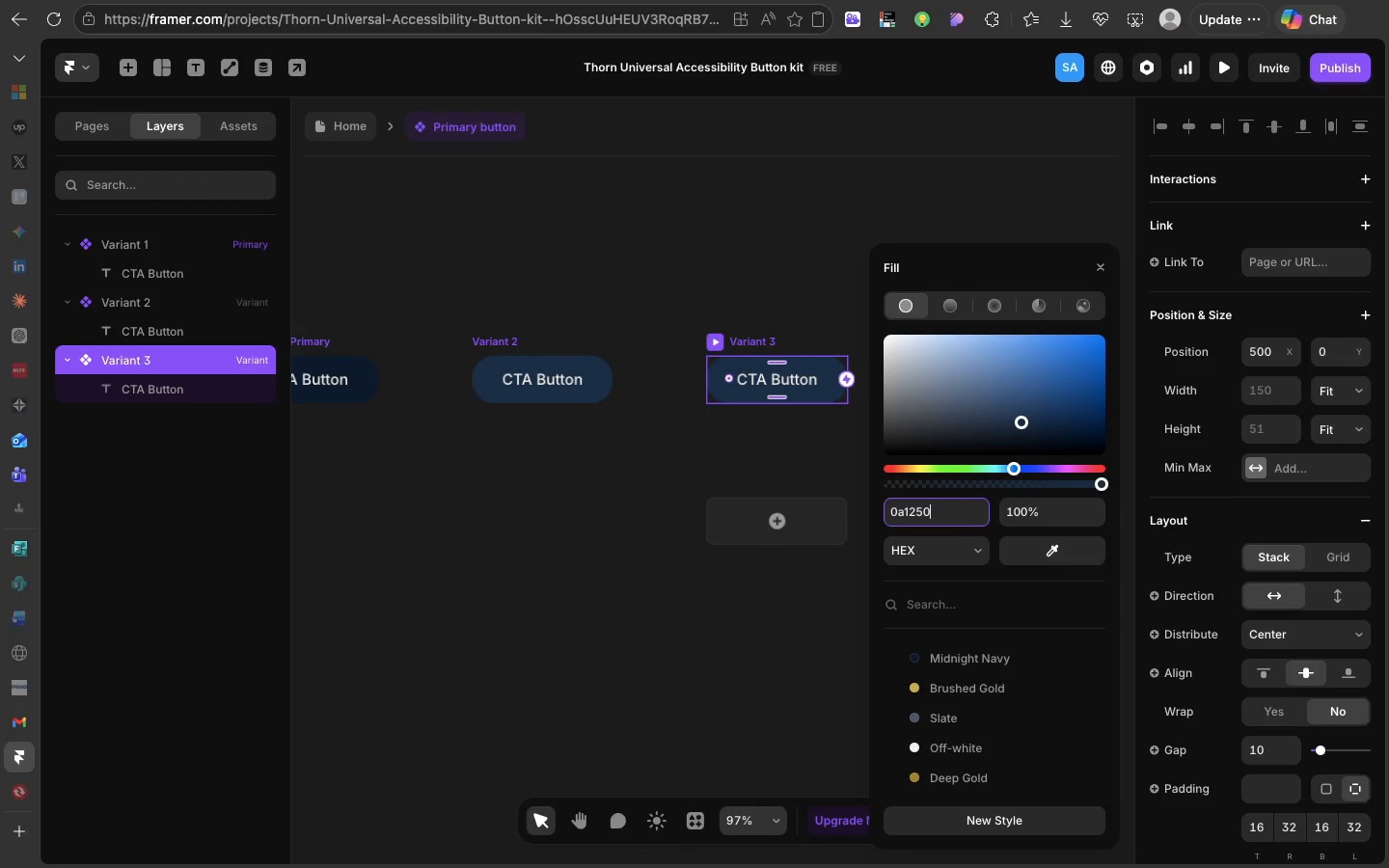 
key(Backspace)
key(Backspace)
key(Backspace)
type(520)
 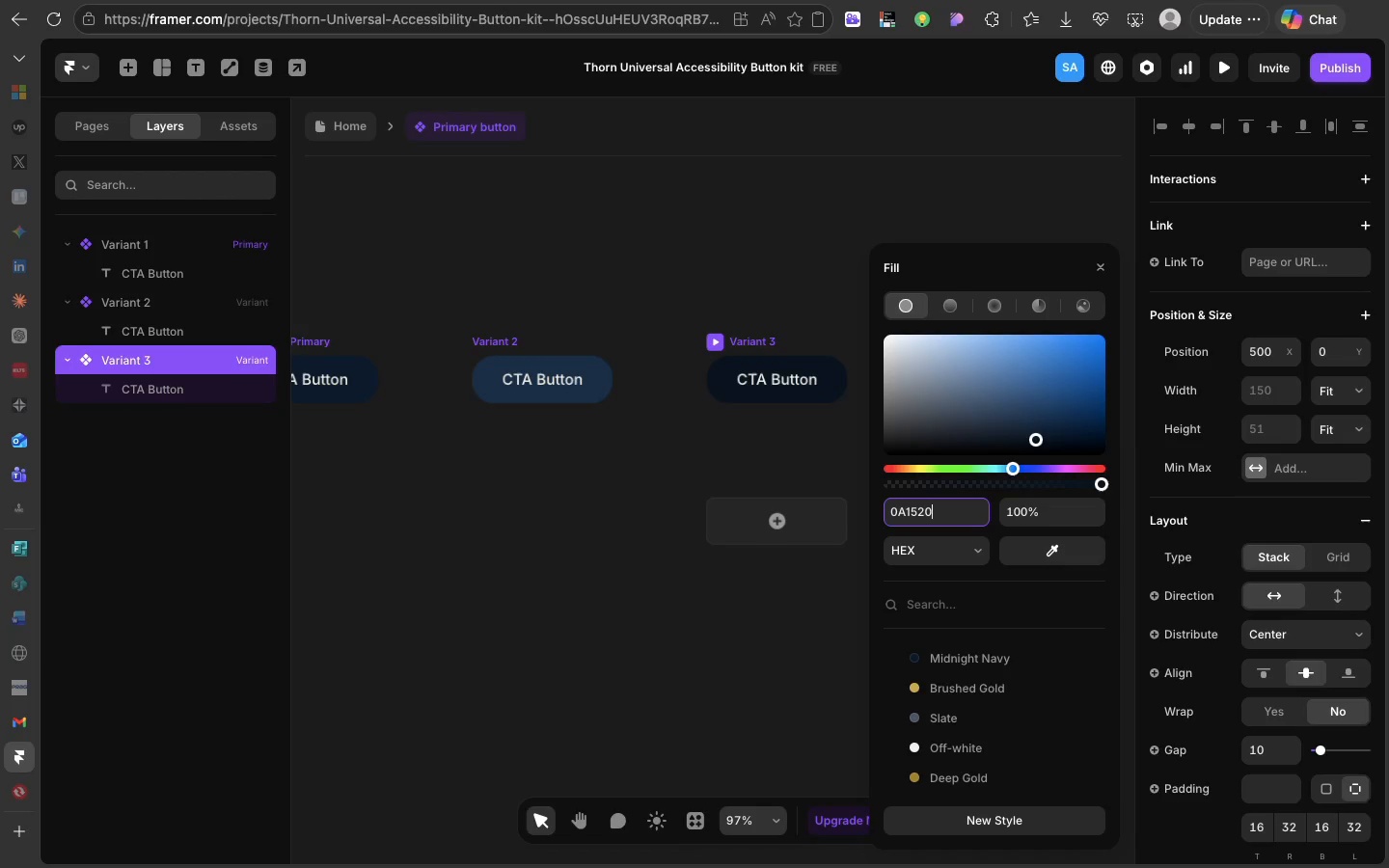 
key(Enter)
 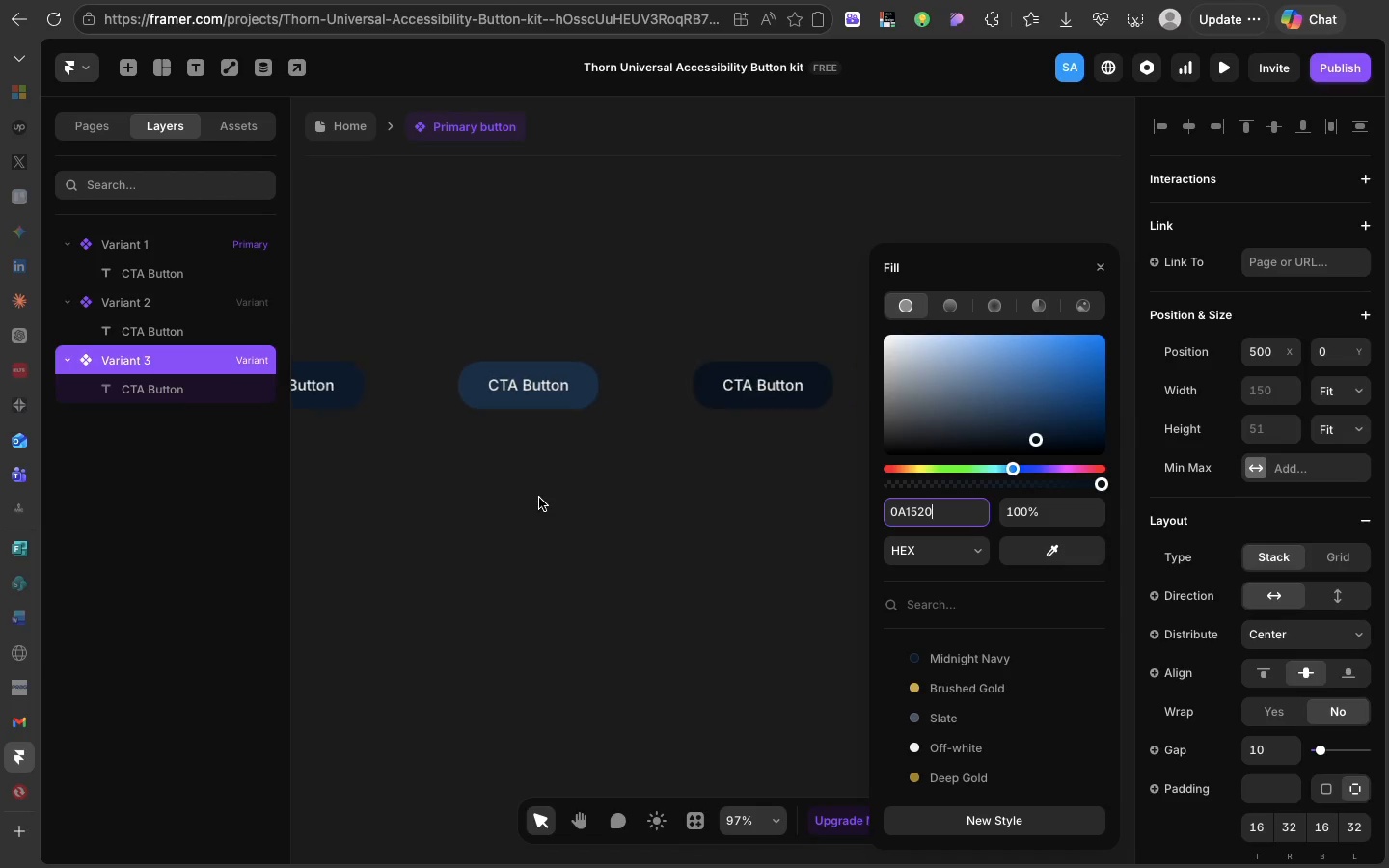 
scroll: coordinate [539, 498], scroll_direction: down, amount: 7.0
 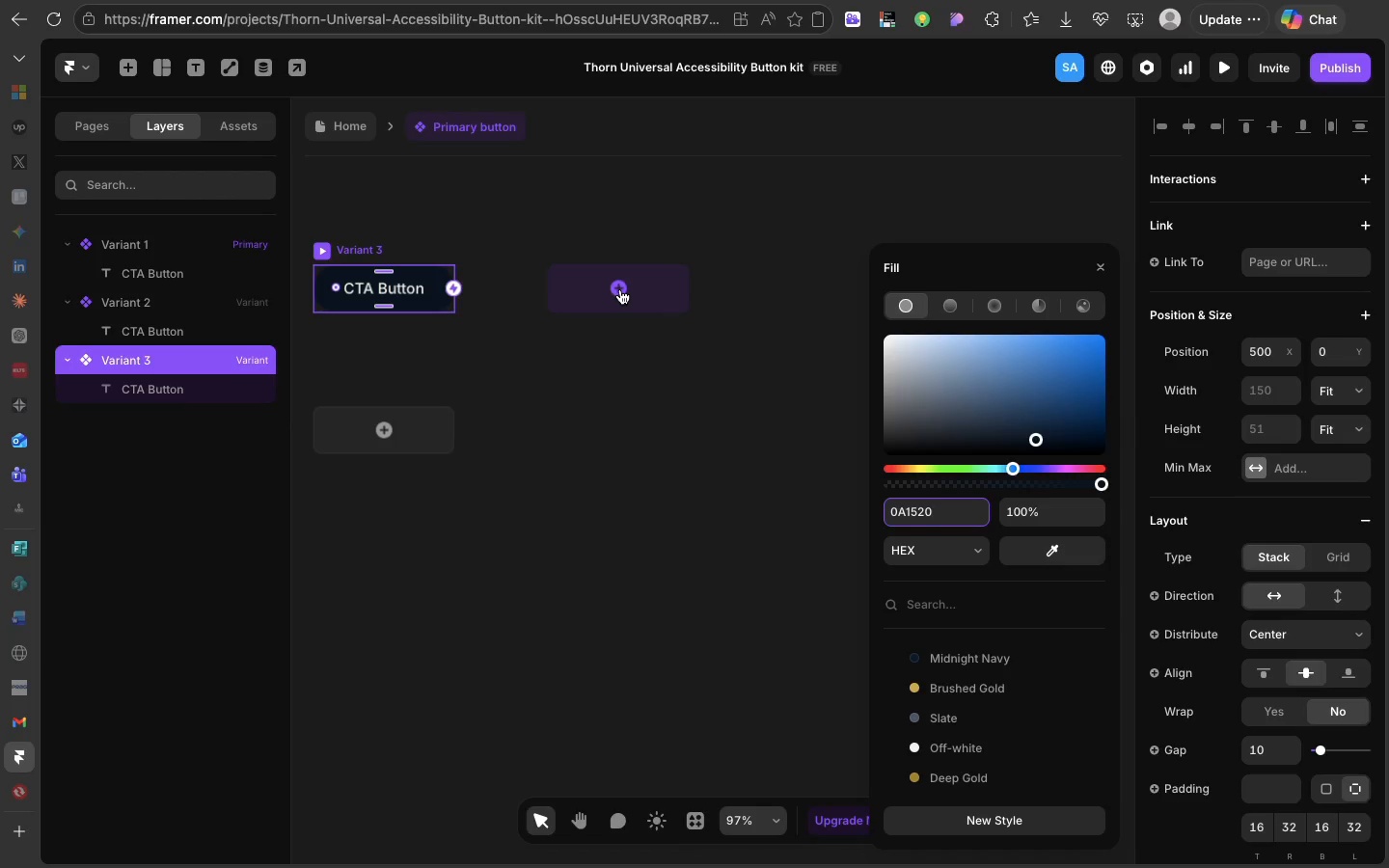 
left_click([620, 289])
 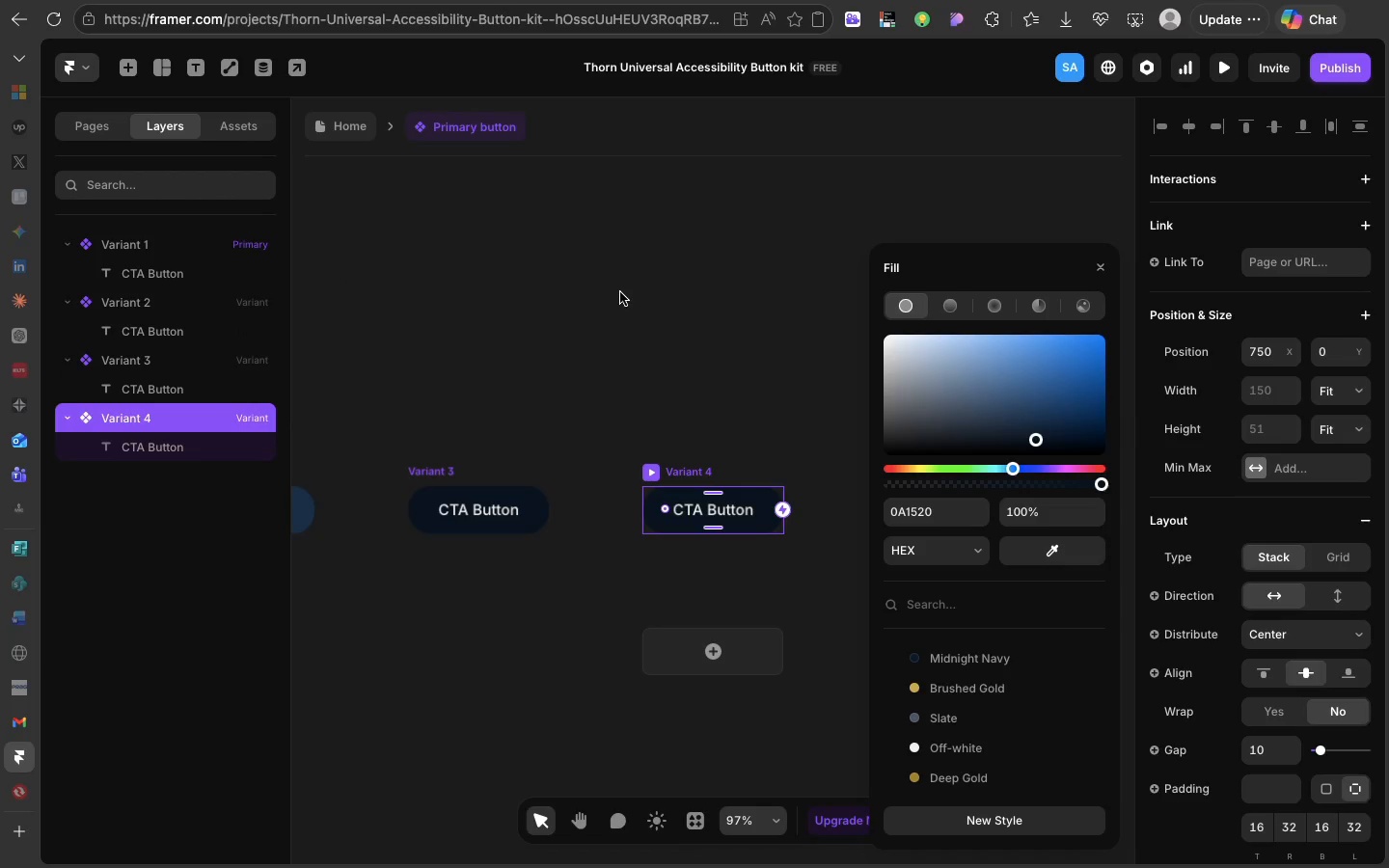 
wait(8.89)
 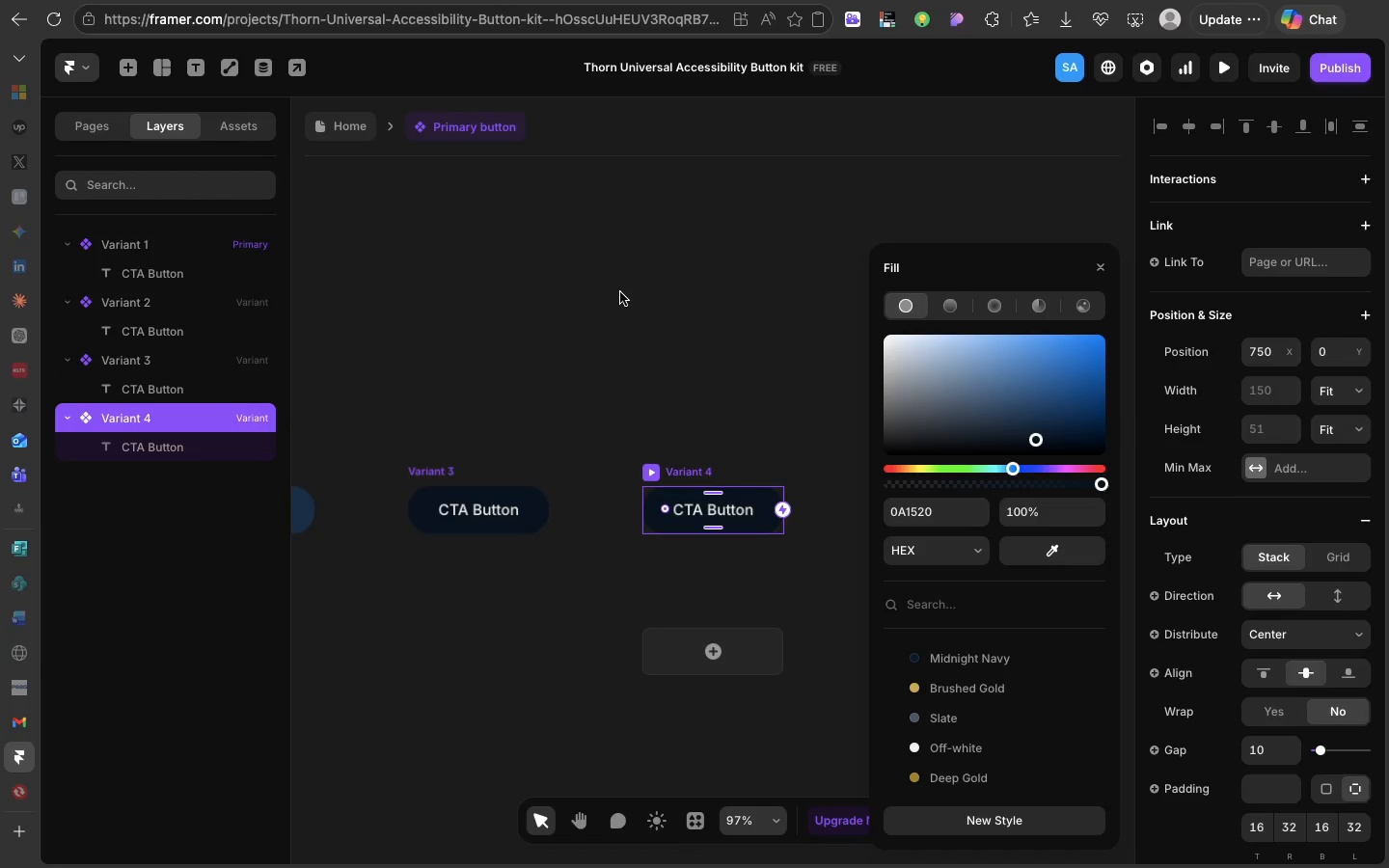 
scroll: coordinate [1262, 212], scroll_direction: down, amount: 65.0
 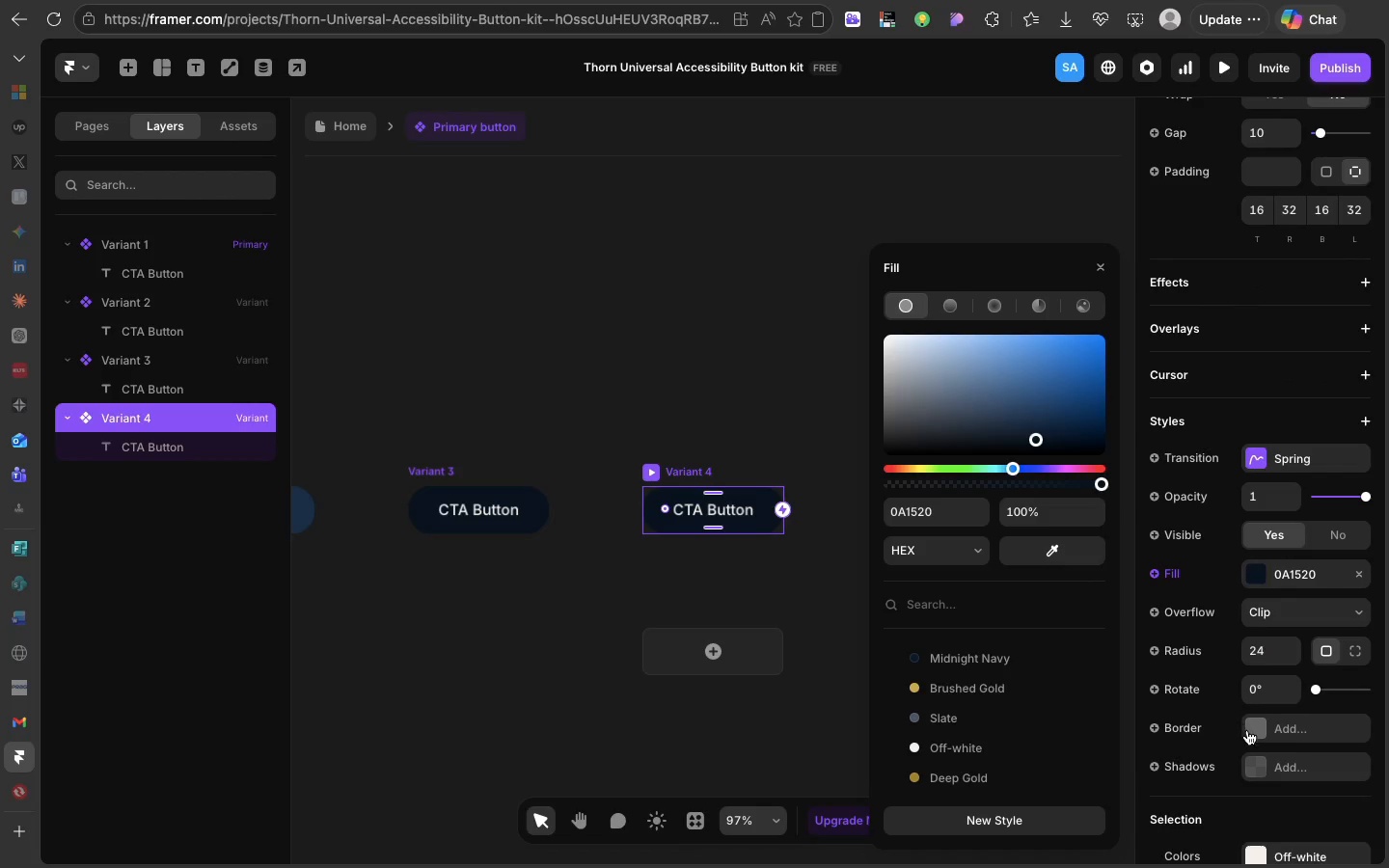 
left_click([1247, 730])
 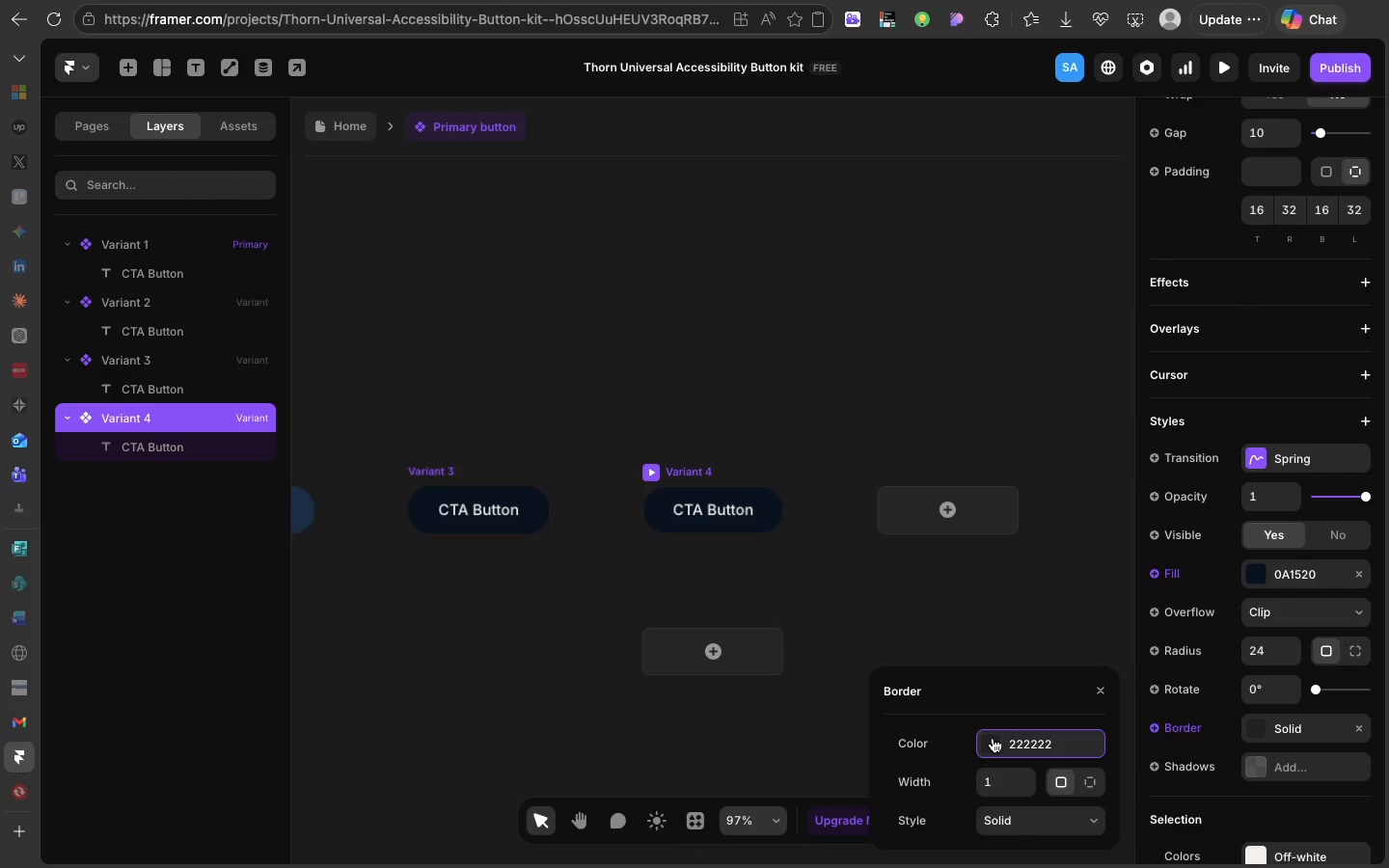 
left_click([993, 738])
 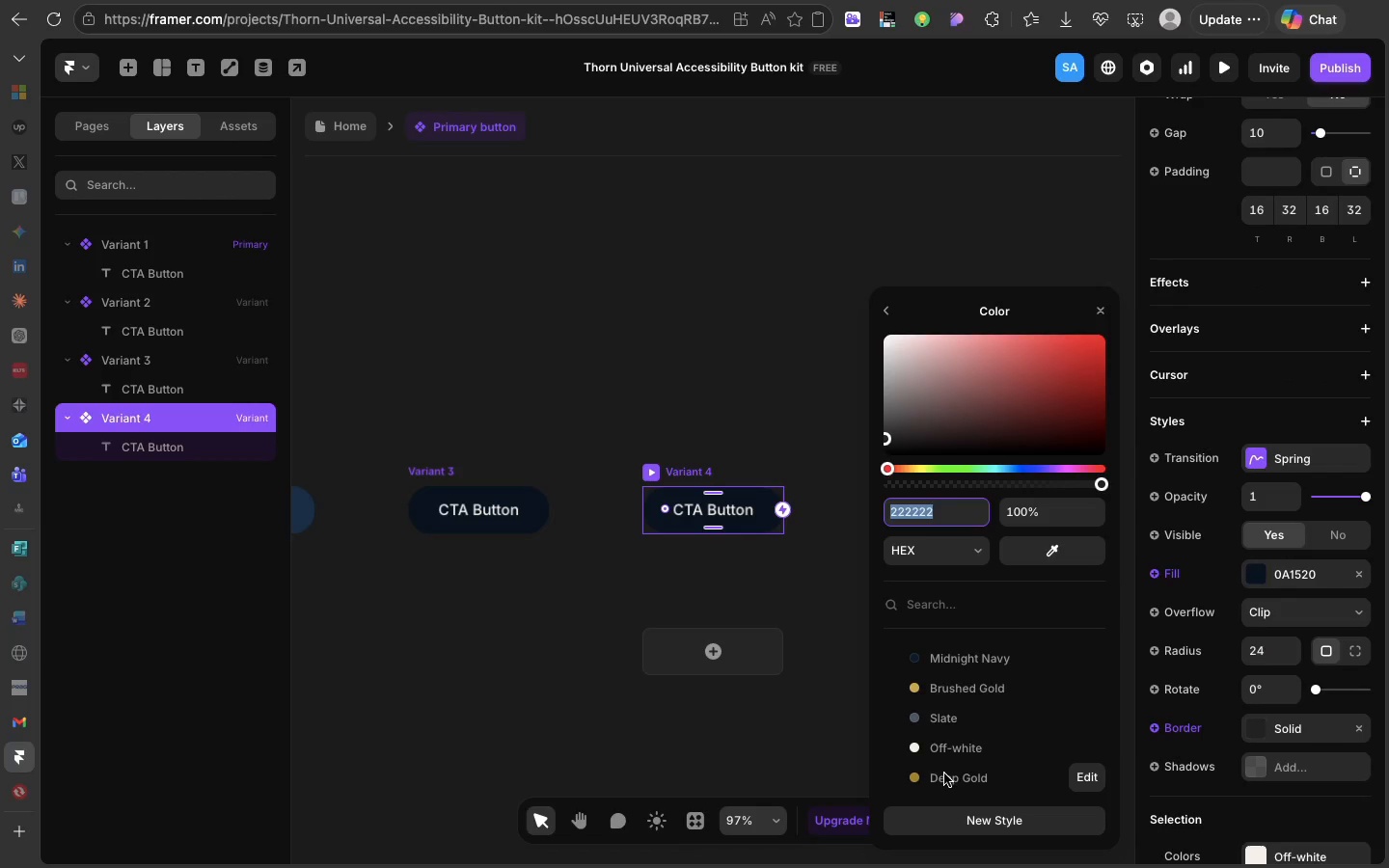 
left_click([944, 773])
 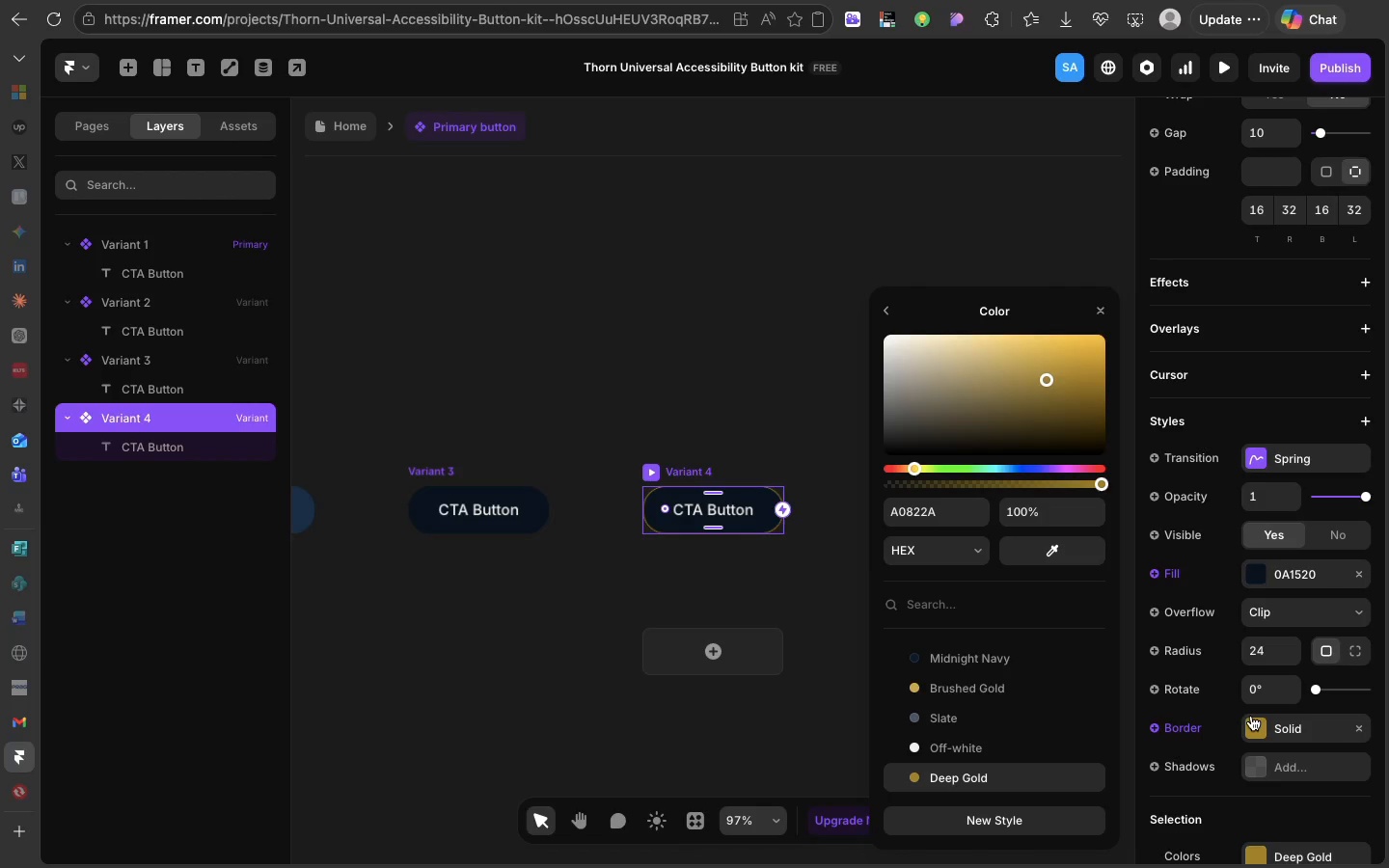 
wait(6.47)
 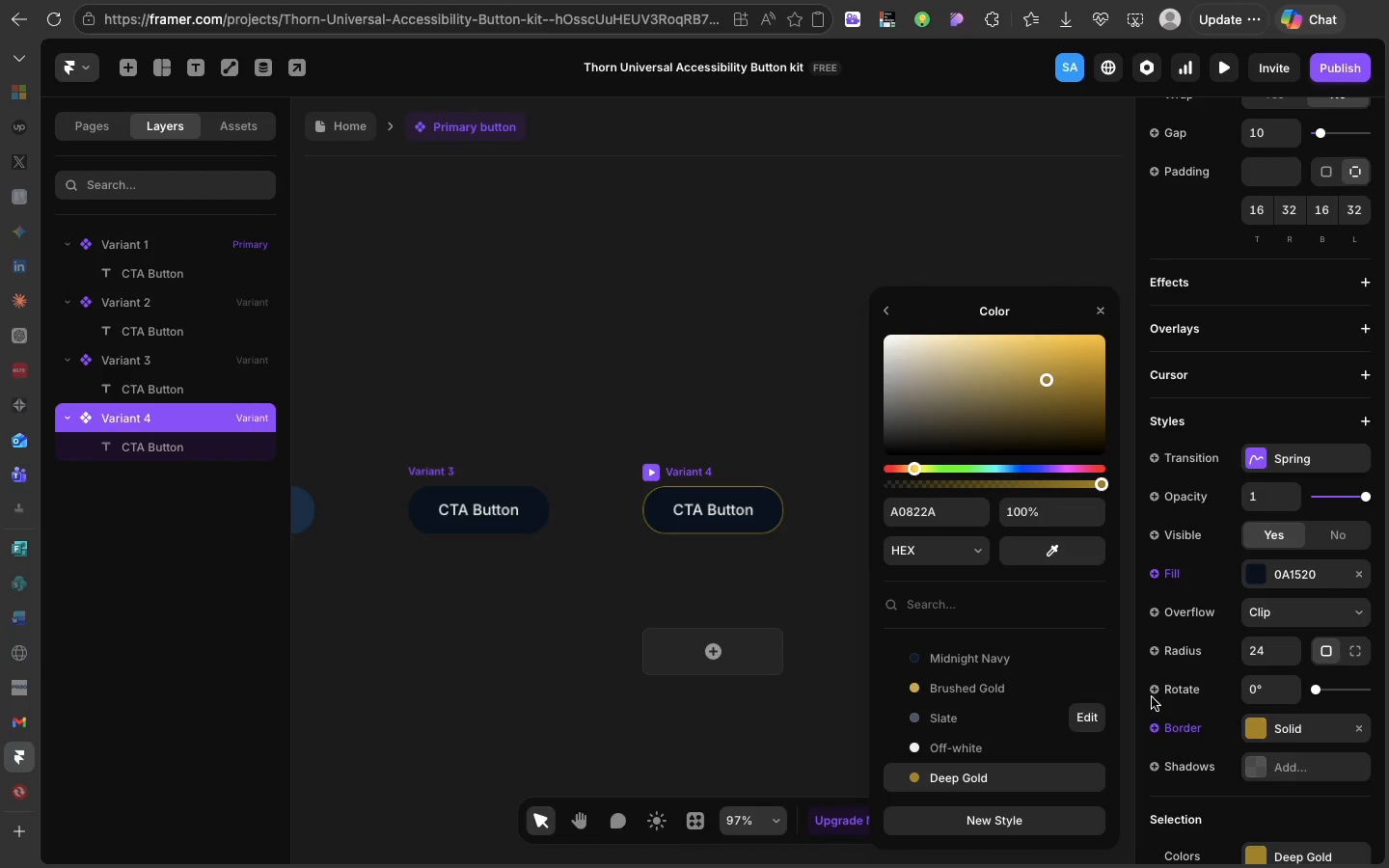 
left_click([1253, 723])
 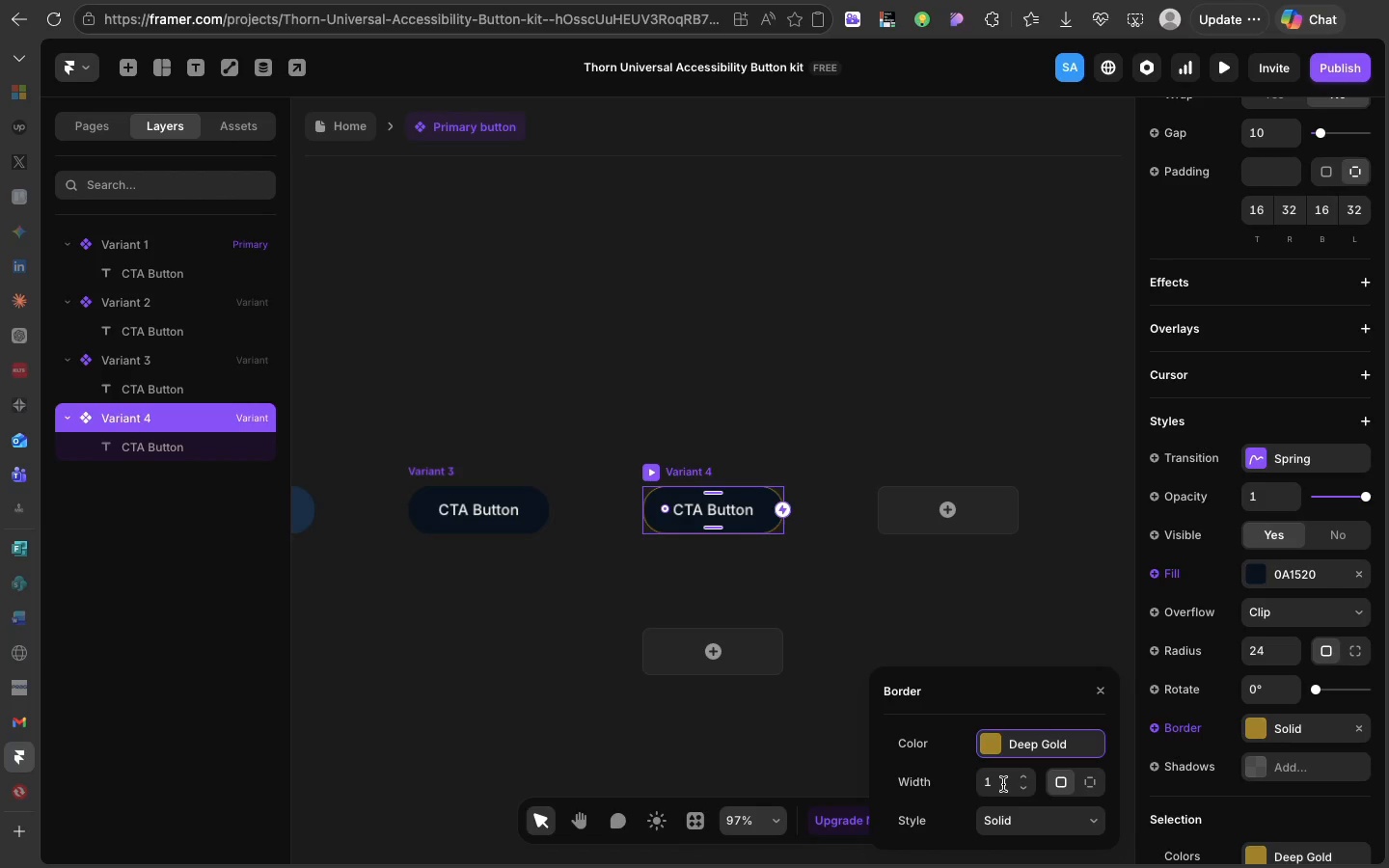 
left_click([1003, 784])
 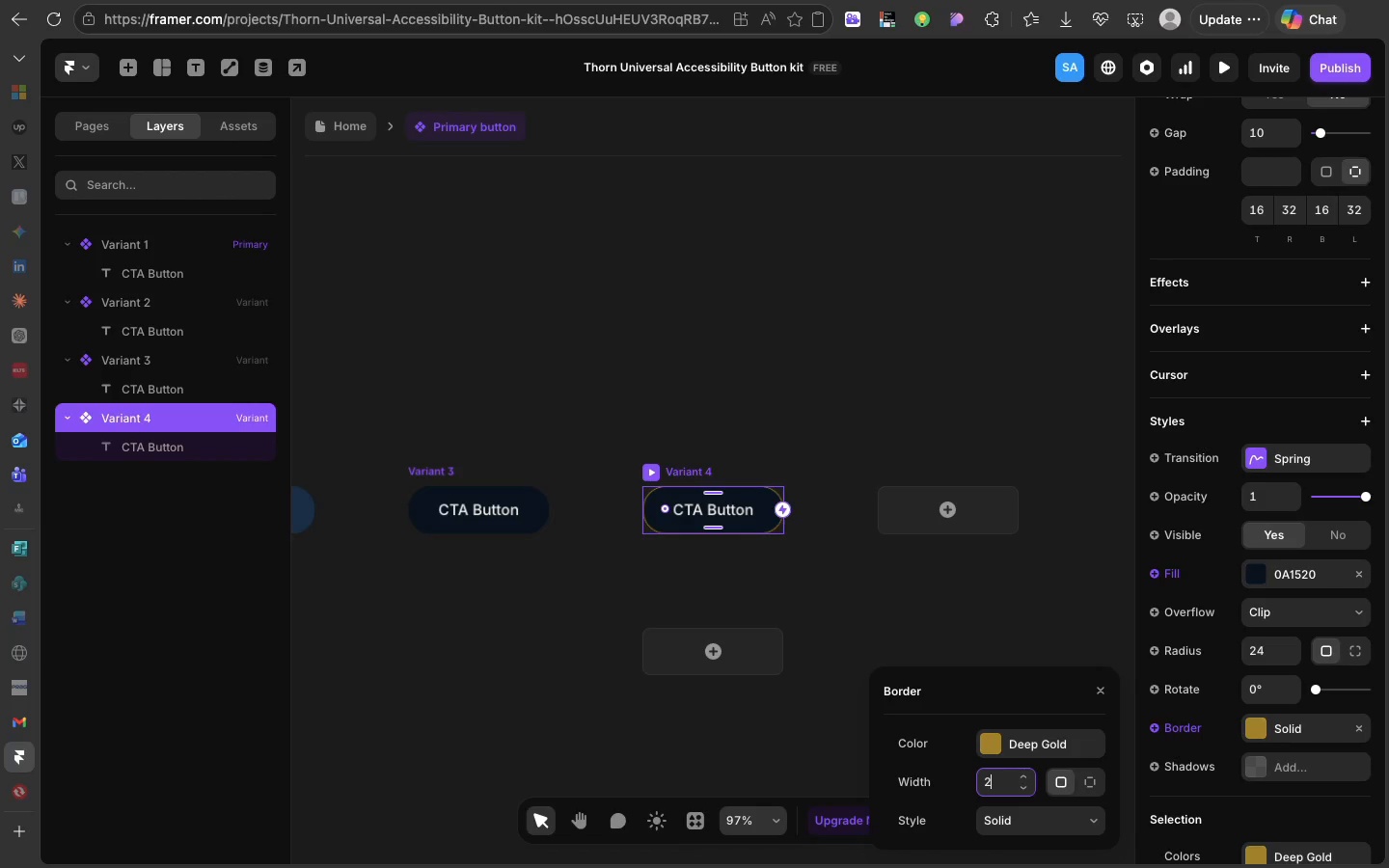 
key(2)
 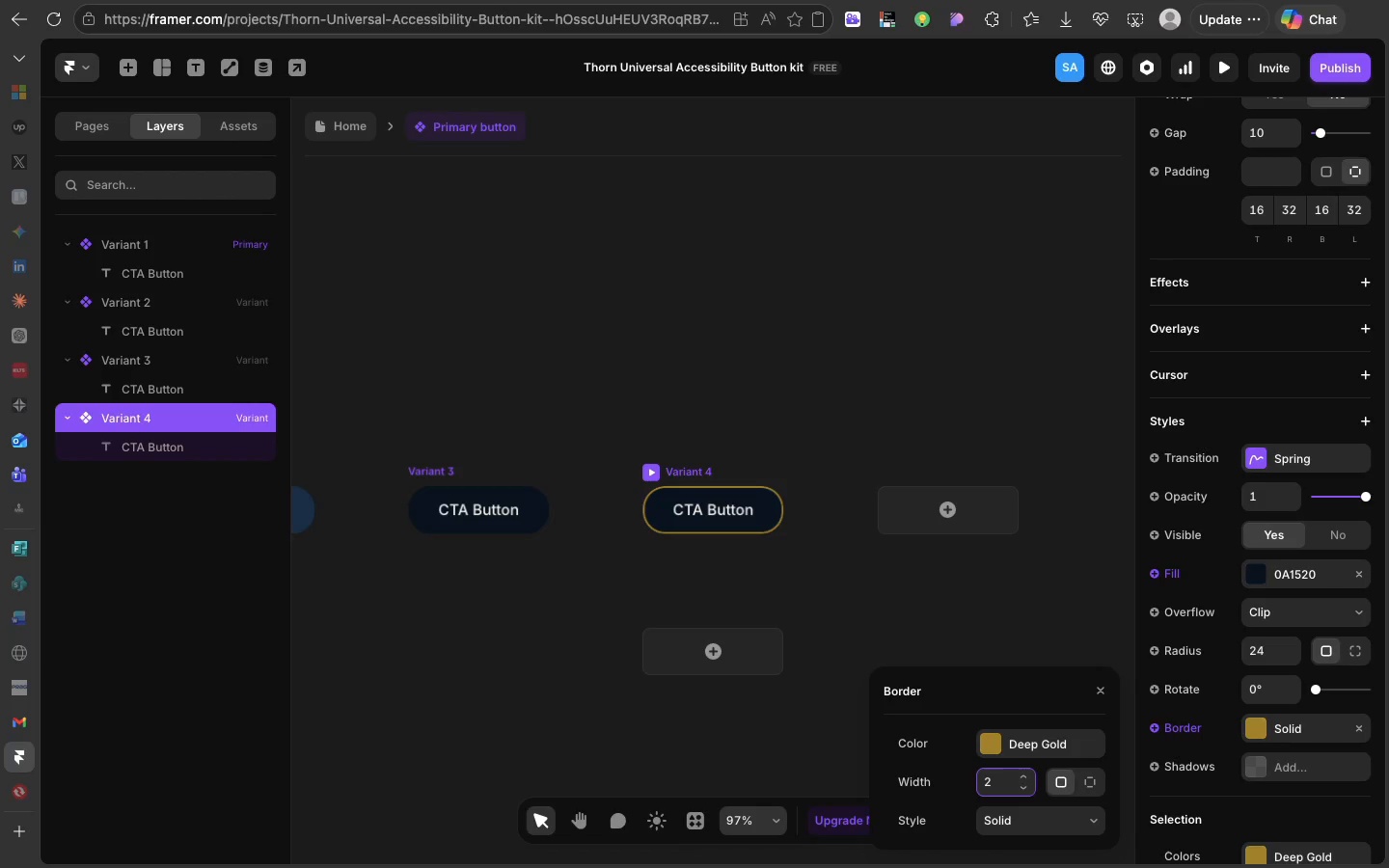 
key(Enter)
 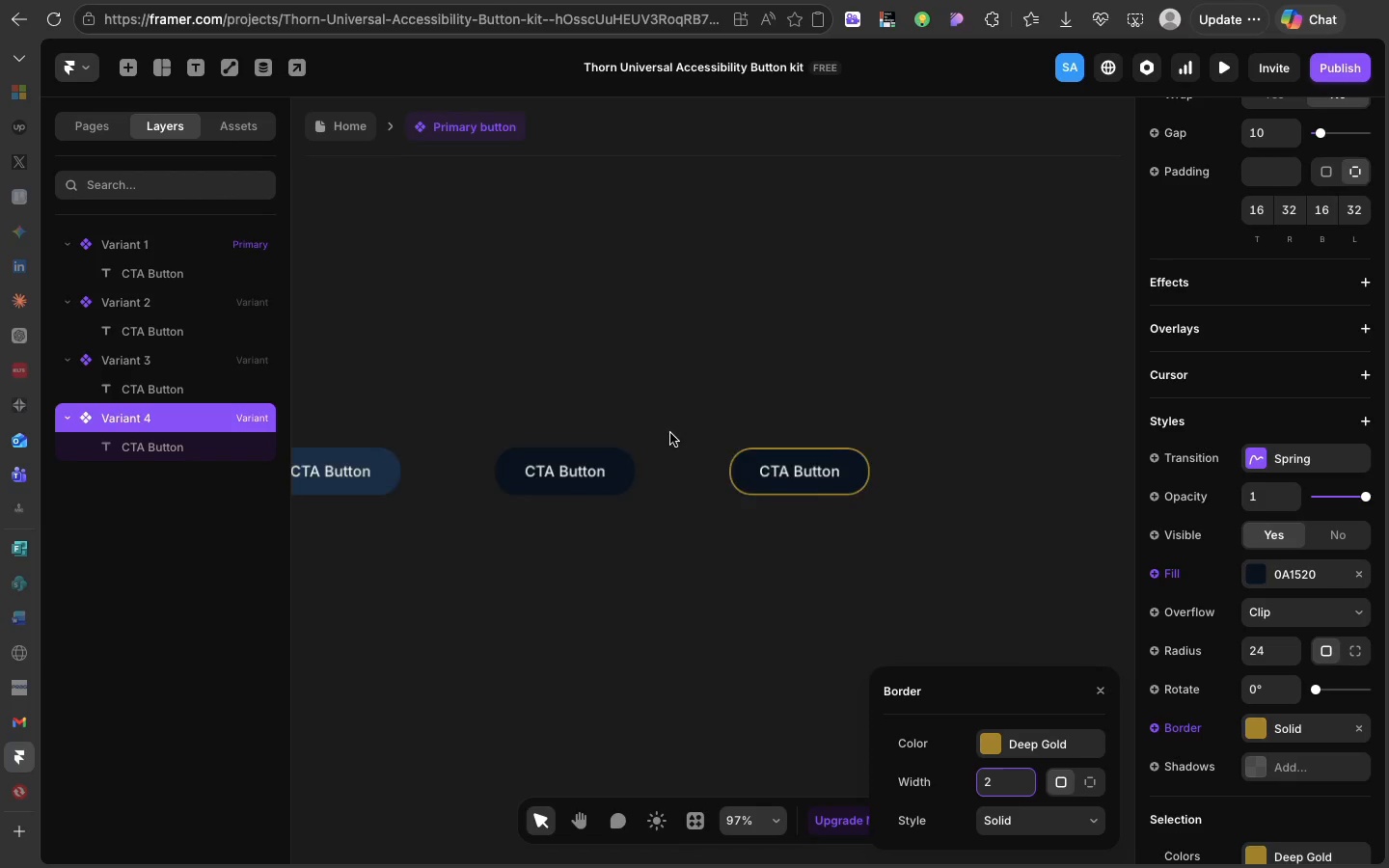 
scroll: coordinate [670, 433], scroll_direction: down, amount: 15.0
 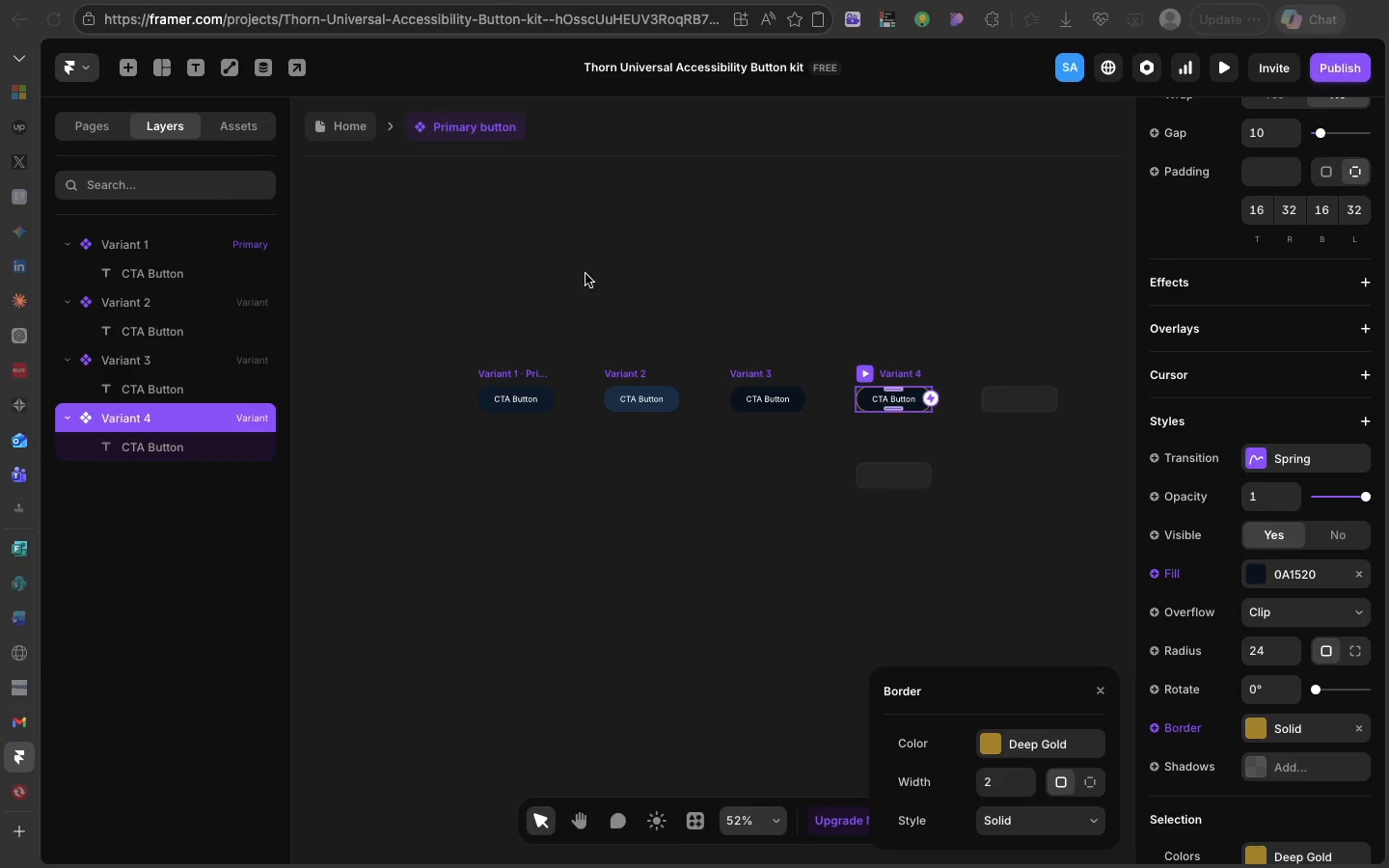 
wait(23.93)
 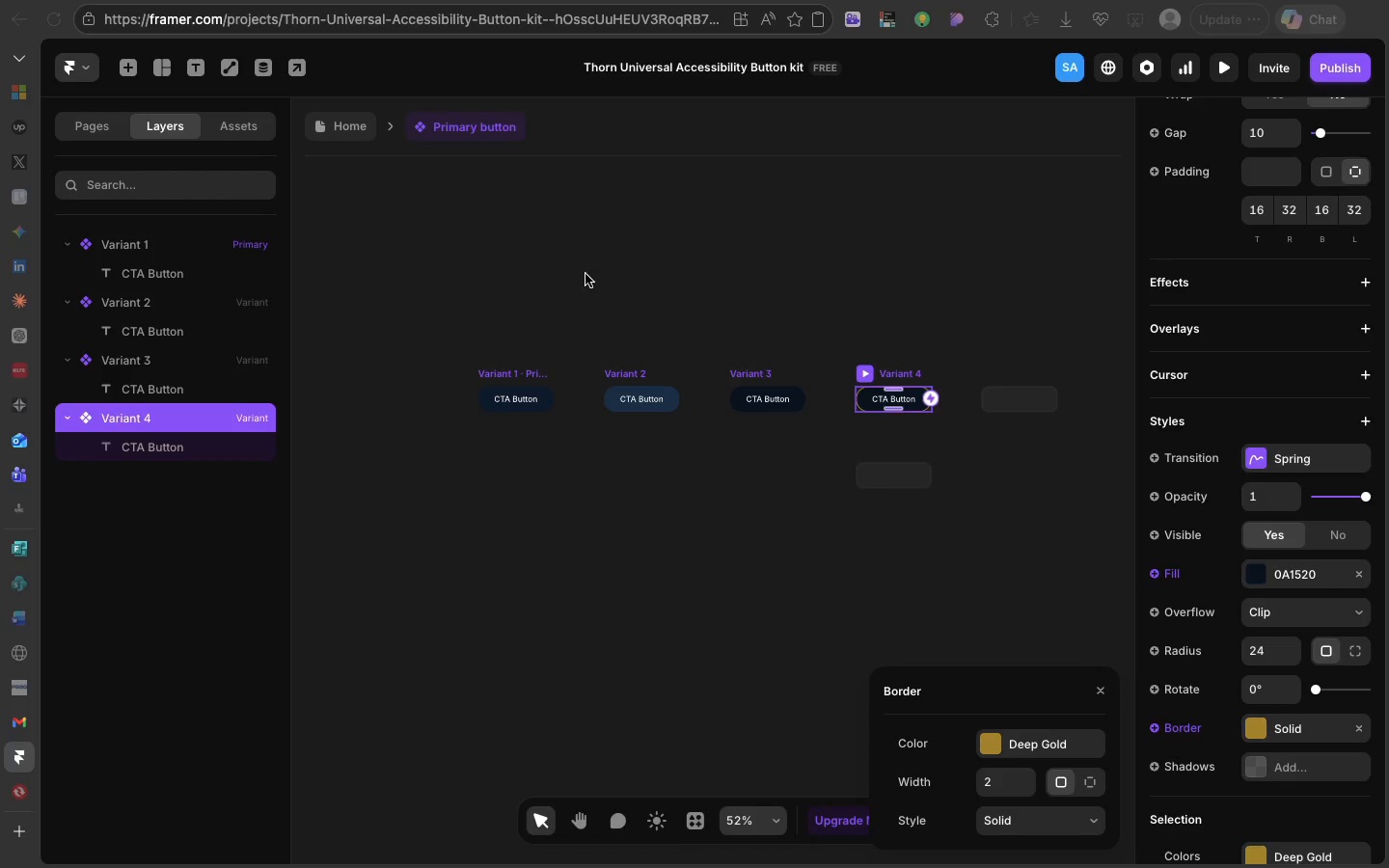 
double_click([531, 371])
 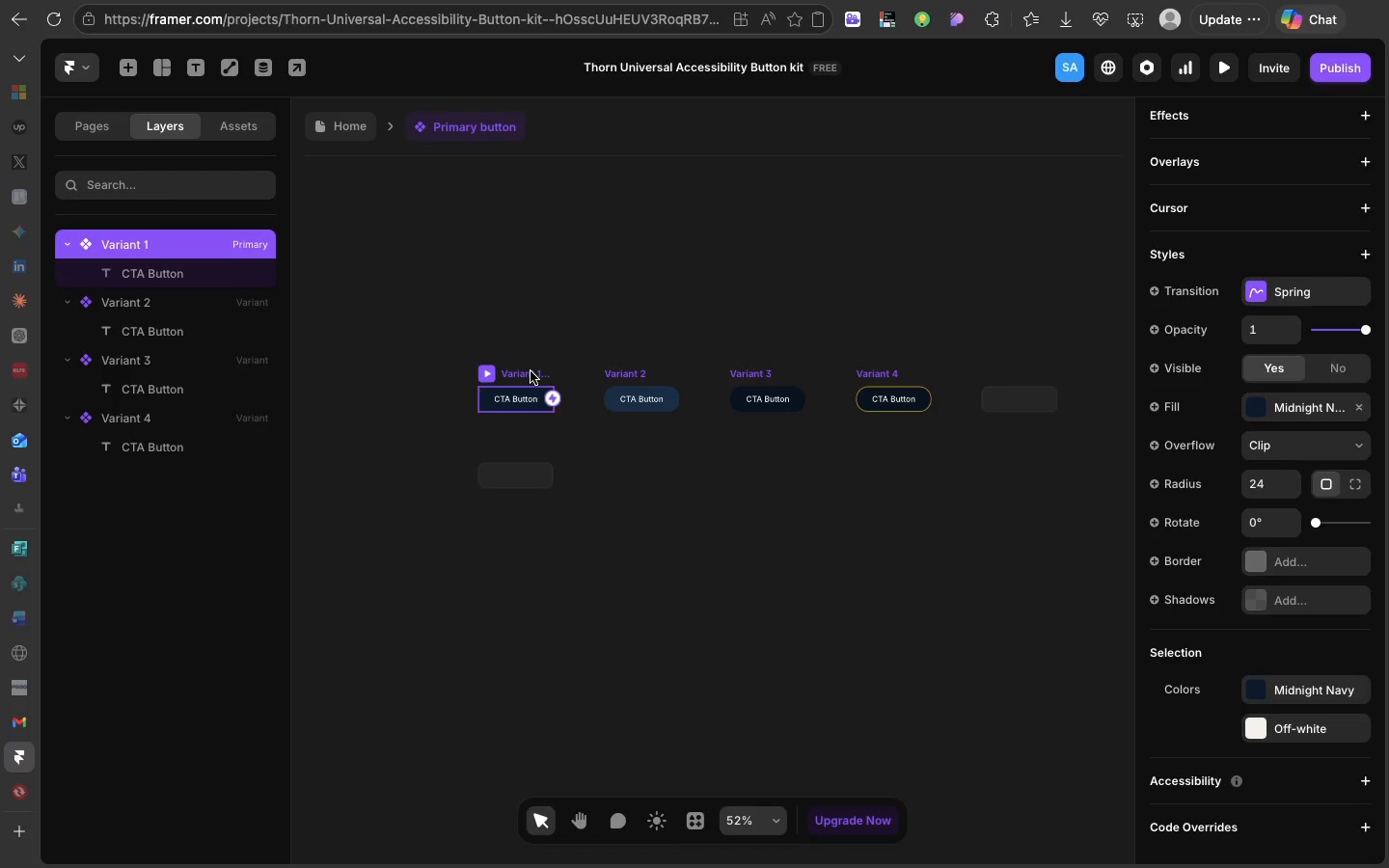 
triple_click([531, 371])
 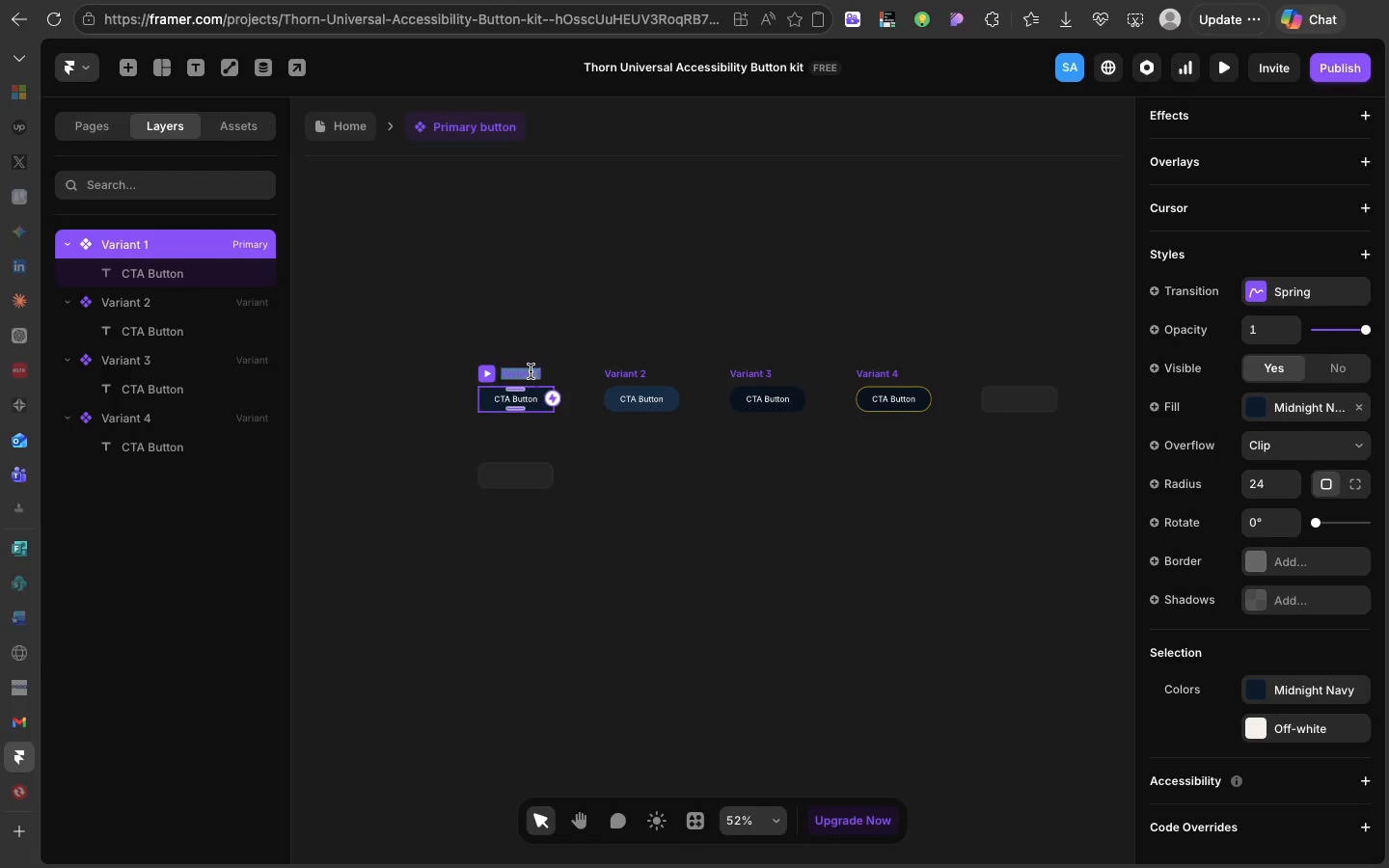 
double_click([531, 371])
 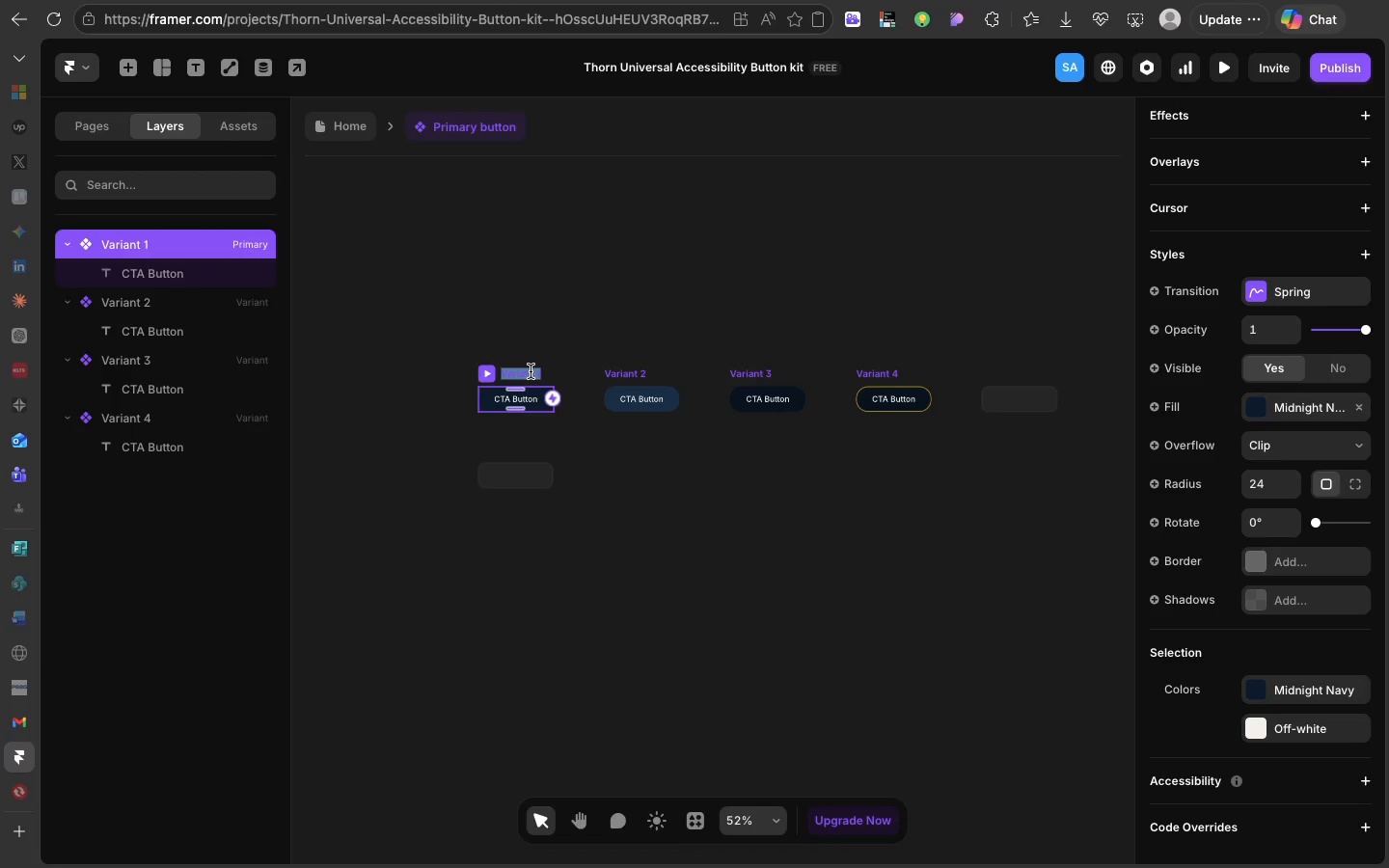 
triple_click([531, 371])